 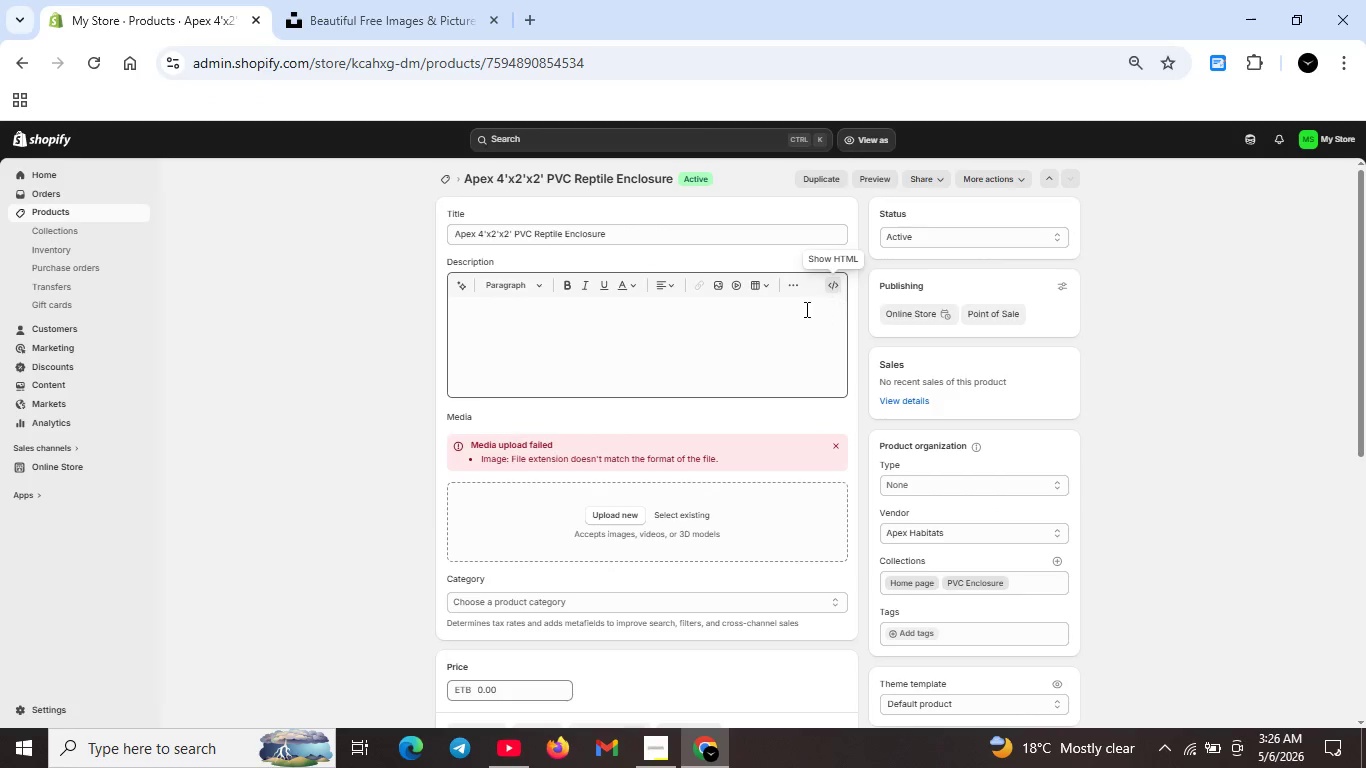 
left_click([791, 315])
 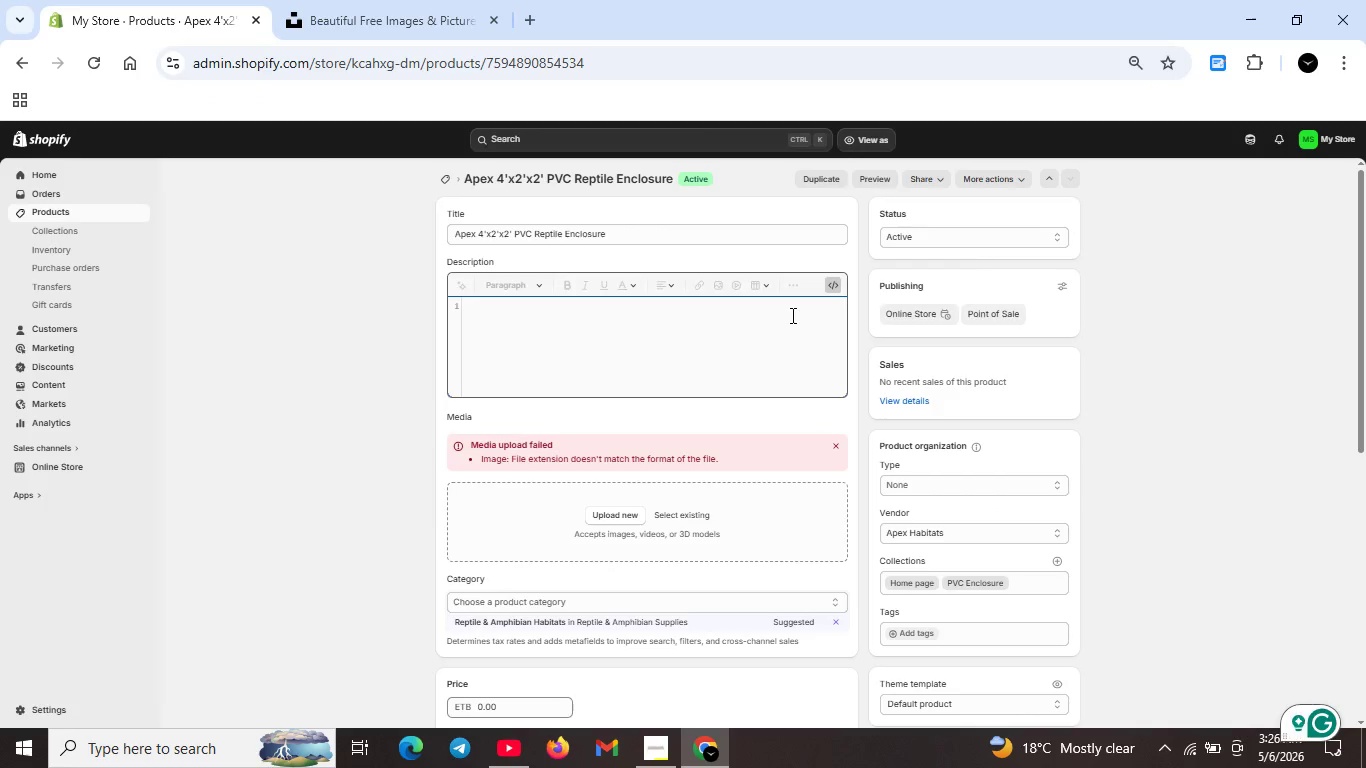 
type(<h2>Apex)
 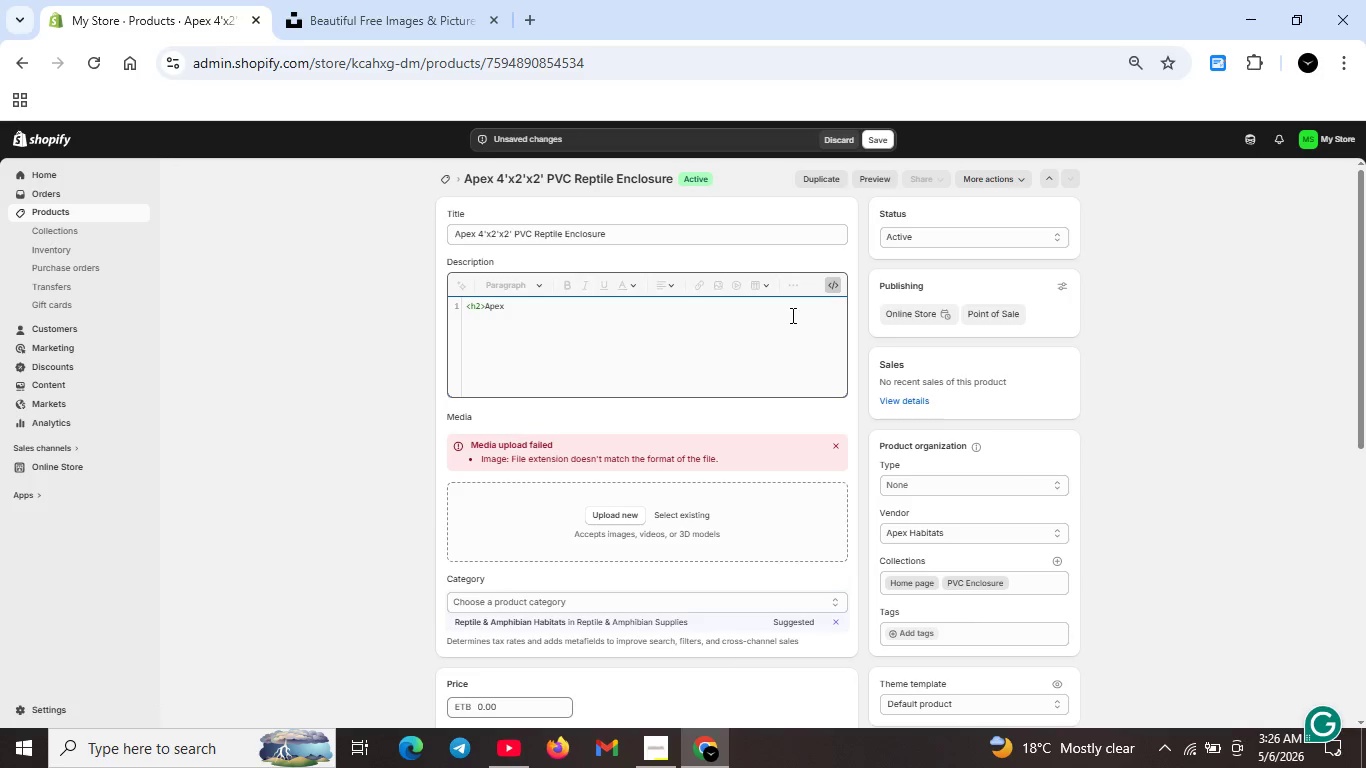 
type( 4'x2')
 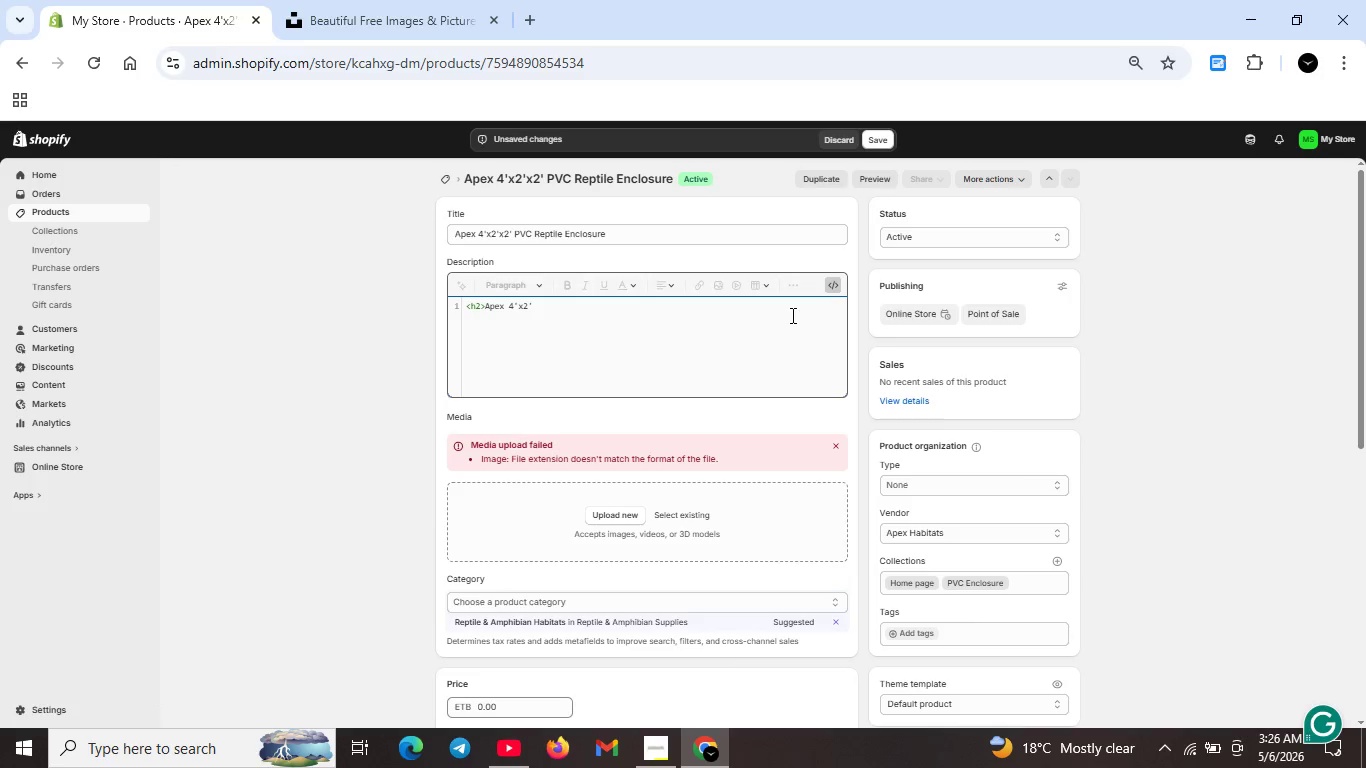 
type(x2')
 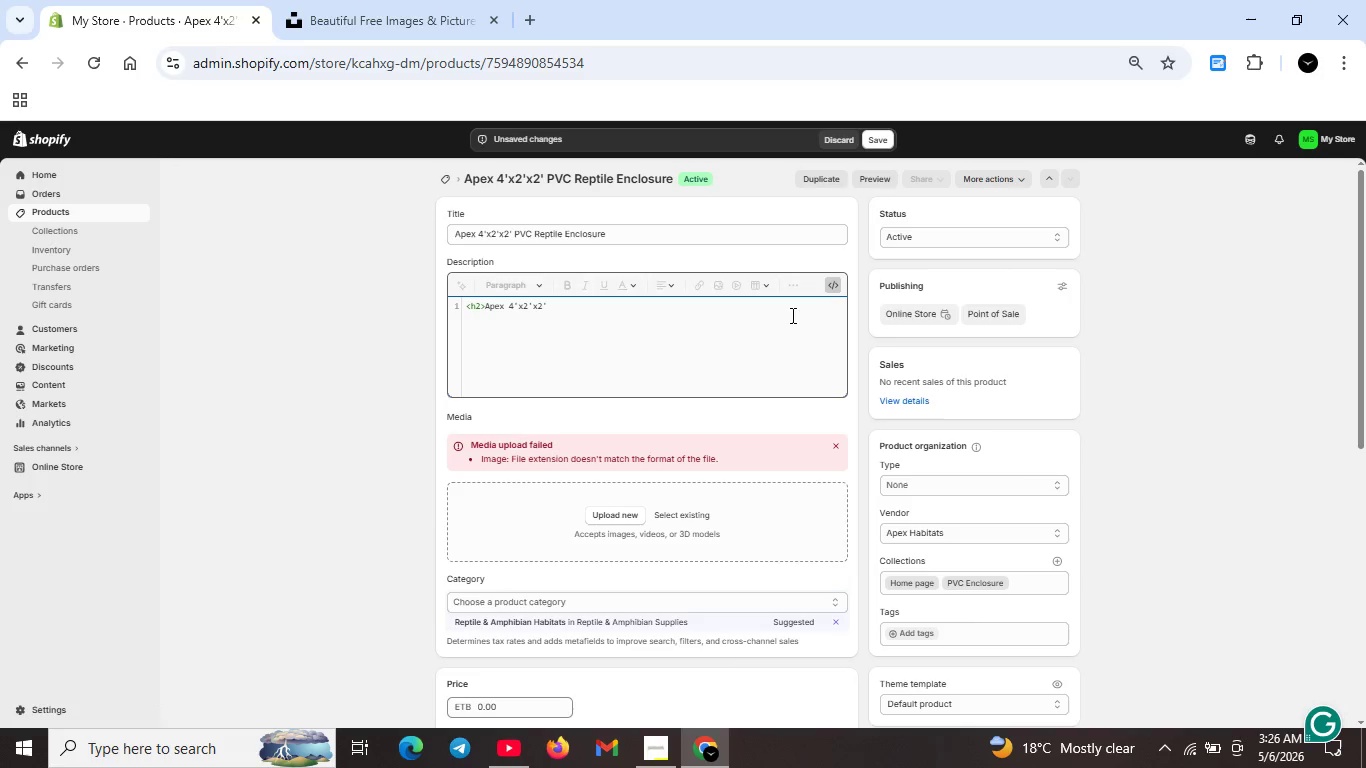 
type(p)
key(Backspace)
type(PVC Reptile Enclosures</h2>)
 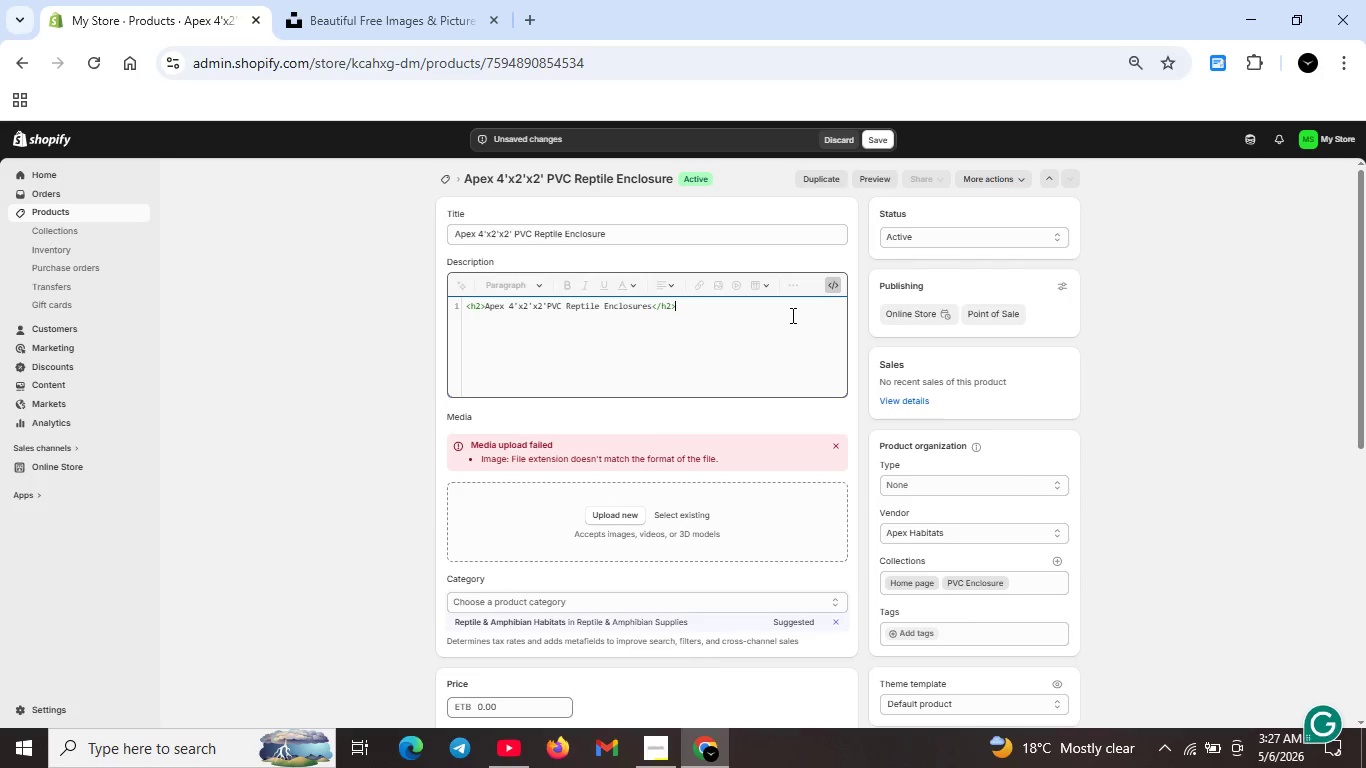 
key(Shift+Enter)
 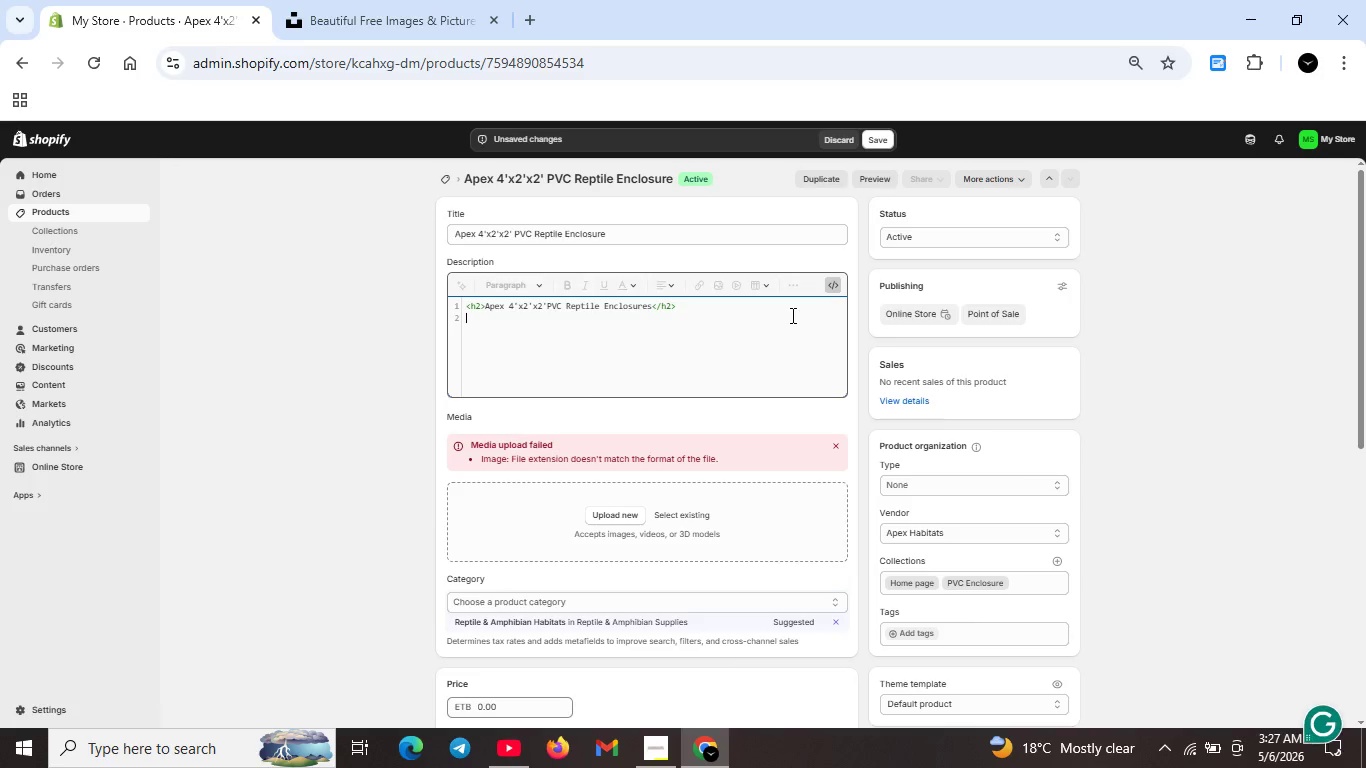 
type(<p>Professional )
key(Backspace)
type(-G)
key(Backspace)
type(grade PVC enclosures with temperd)
 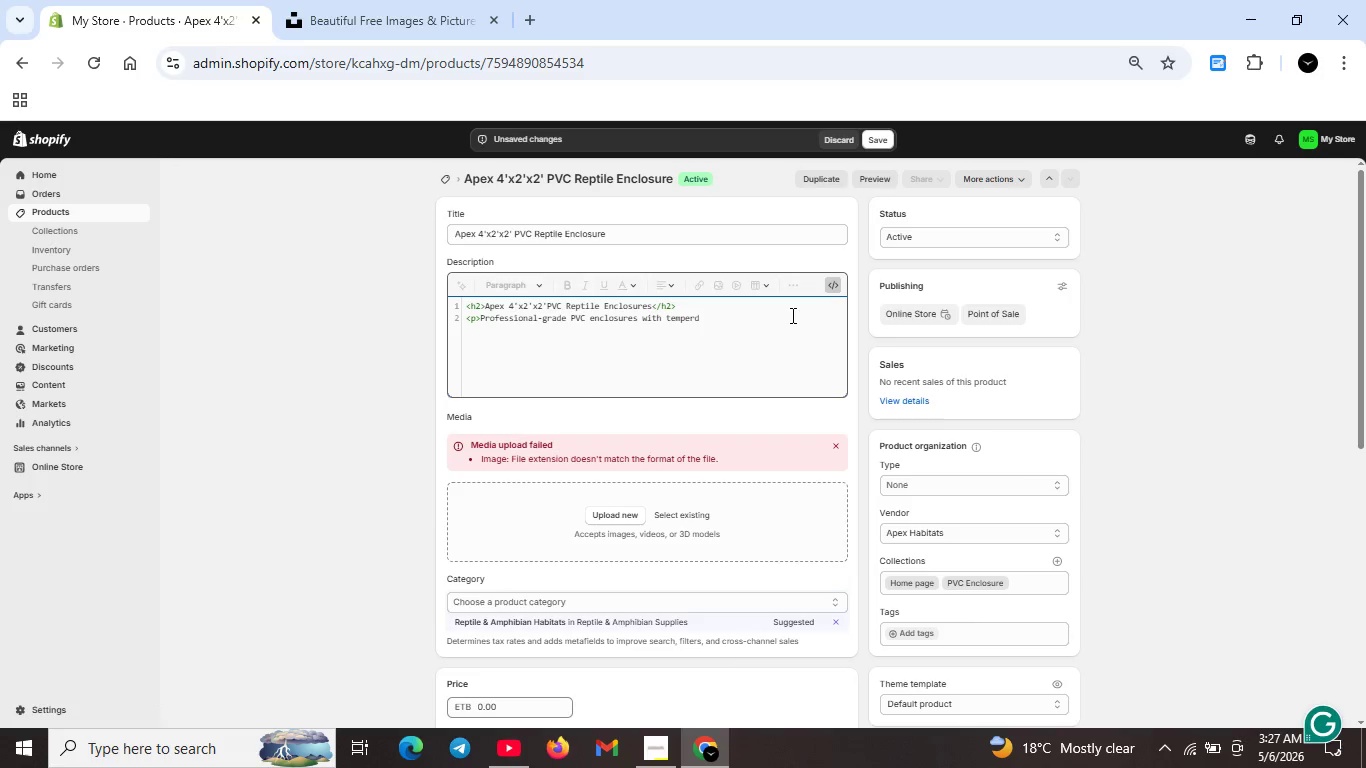 
key(ArrowLeft)
 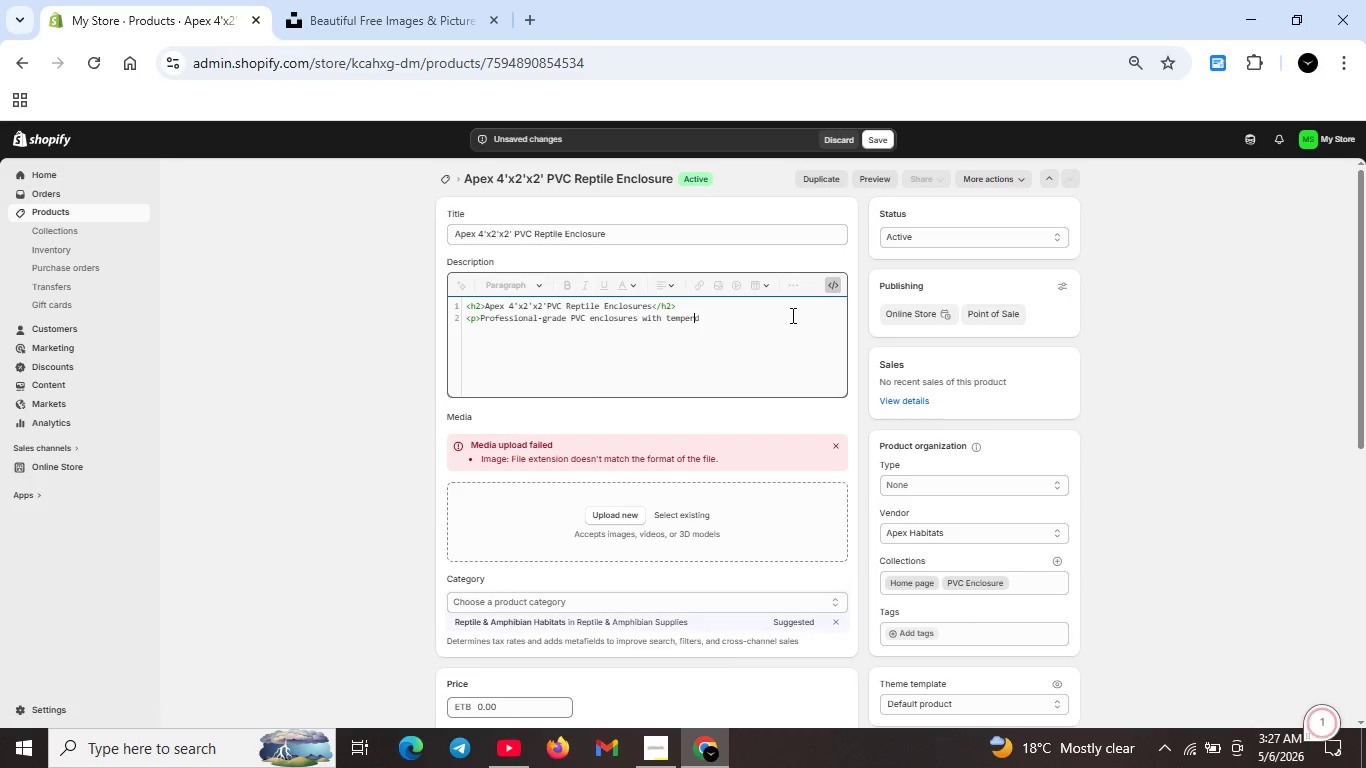 
key(E)
 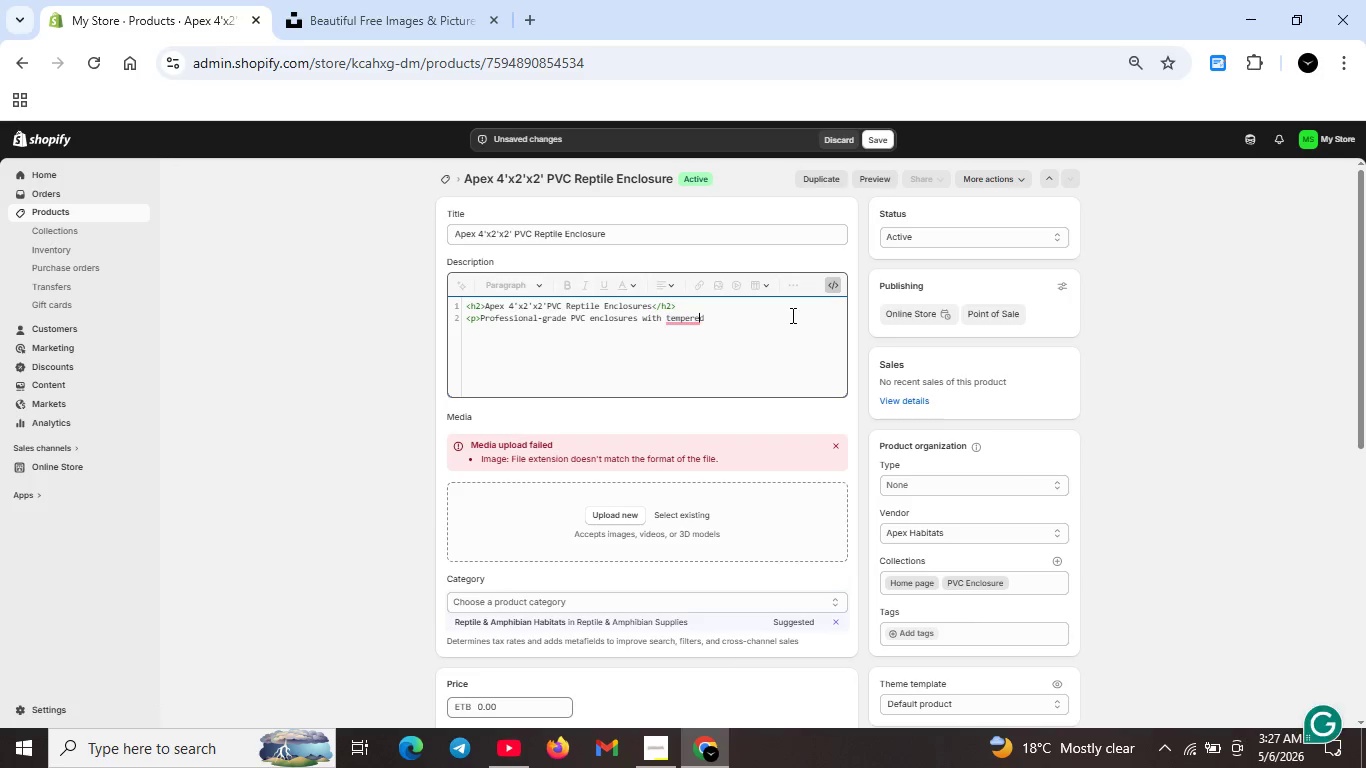 
key(ArrowRight)
 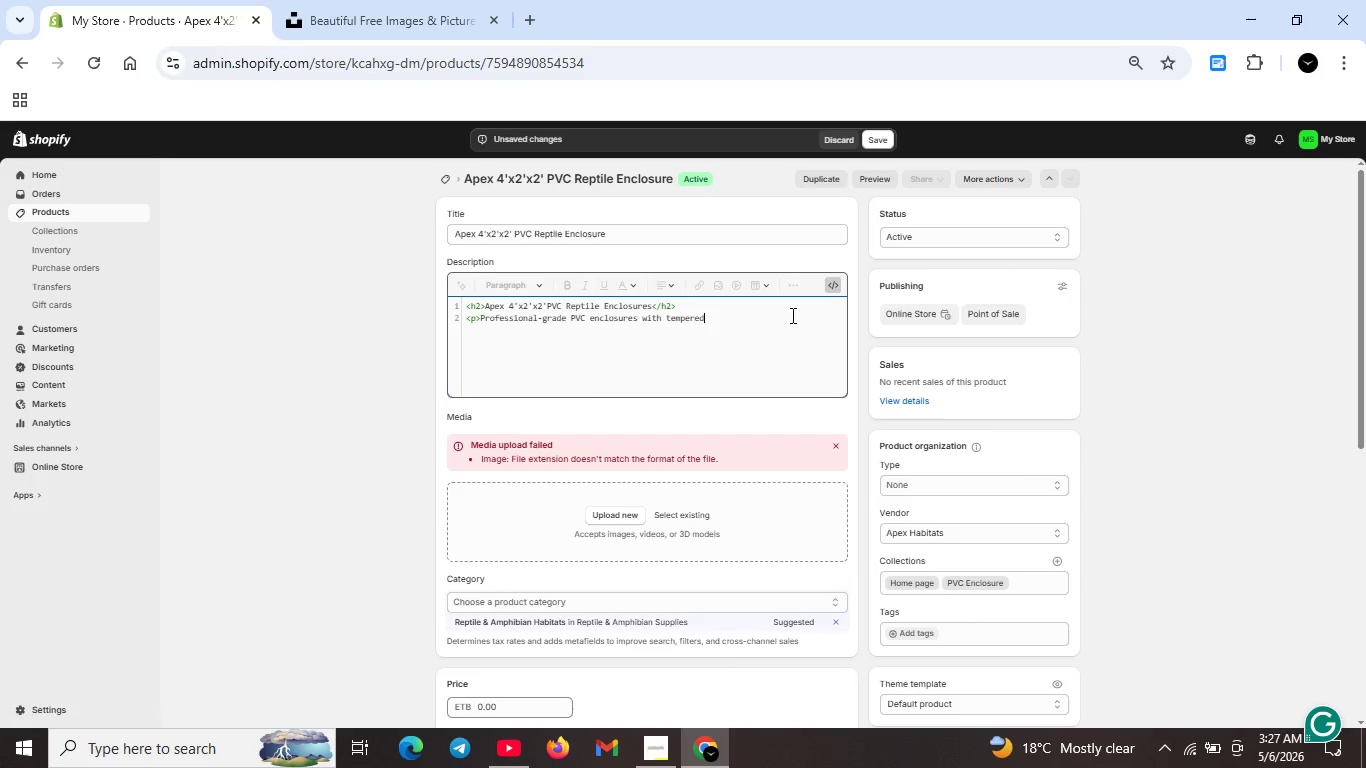 
key(ArrowRight)
 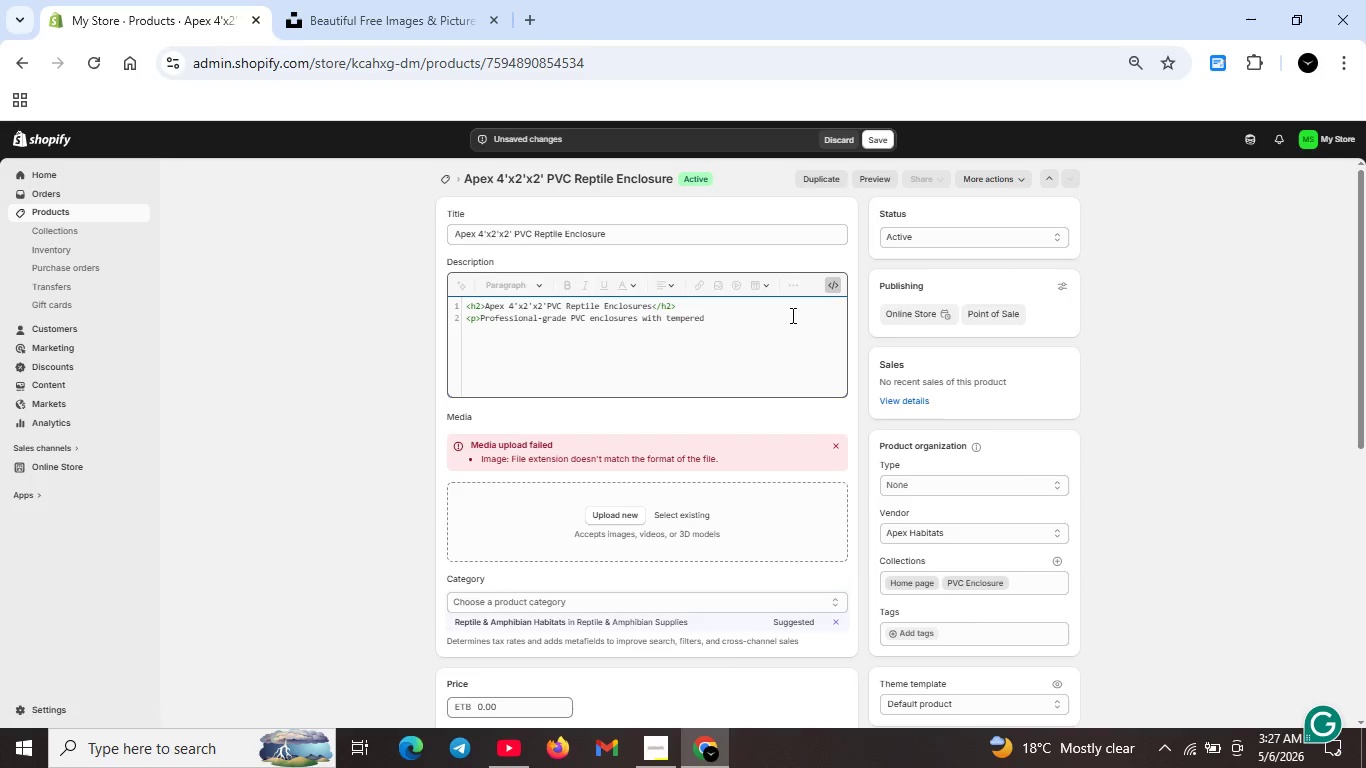 
type( glass sliding )
key(Backspace)
type( doors. High )
key(Backspace)
type(-grade 1/2 )
 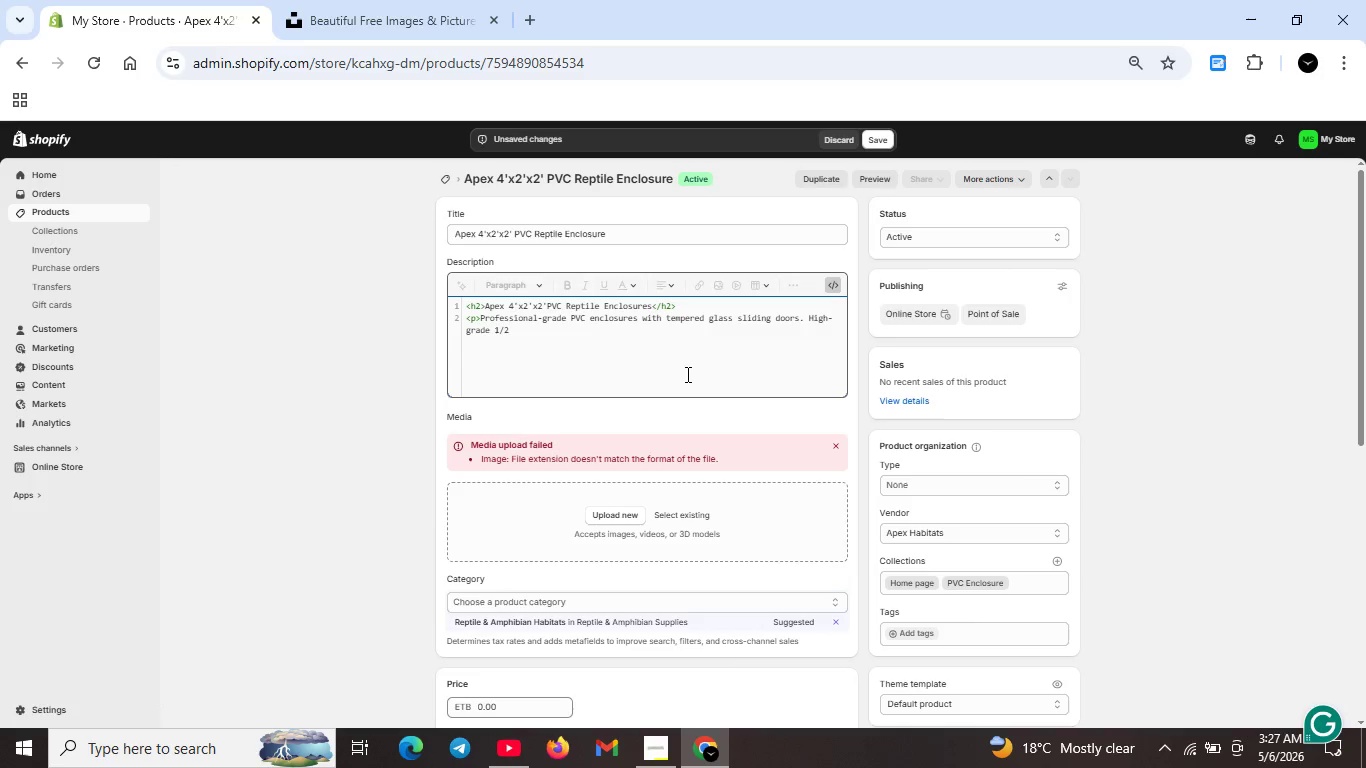 
type(inch PVC )
 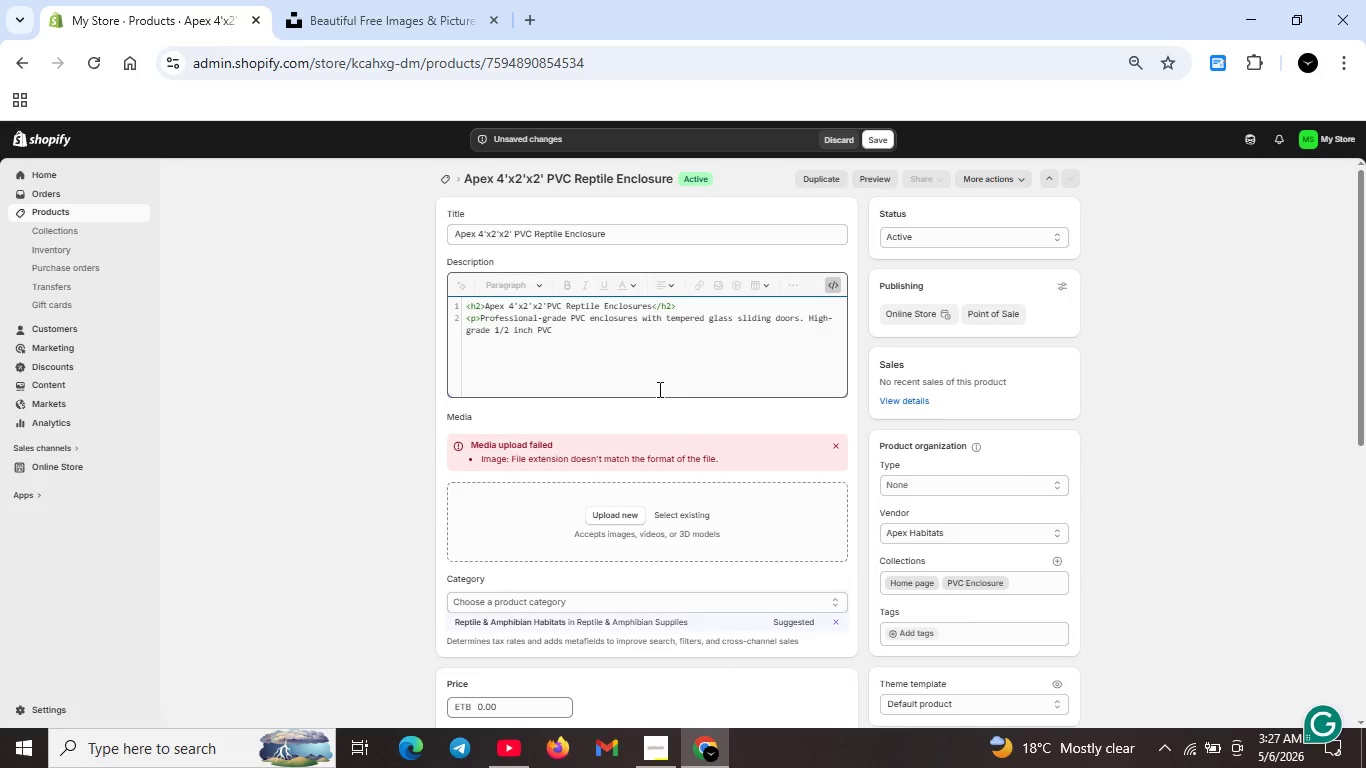 
type(construction wih)
key(Backspace)
type(thCNC)
 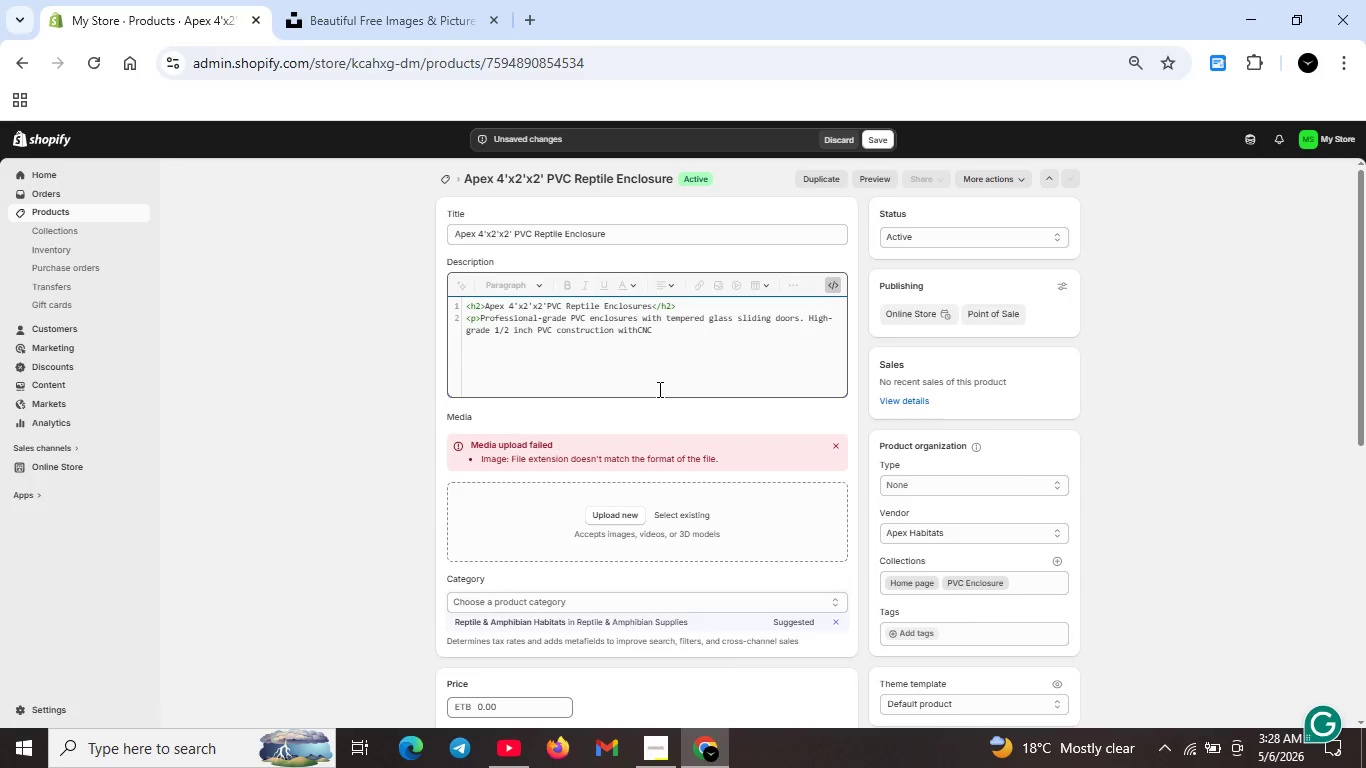 
key(ArrowLeft)
 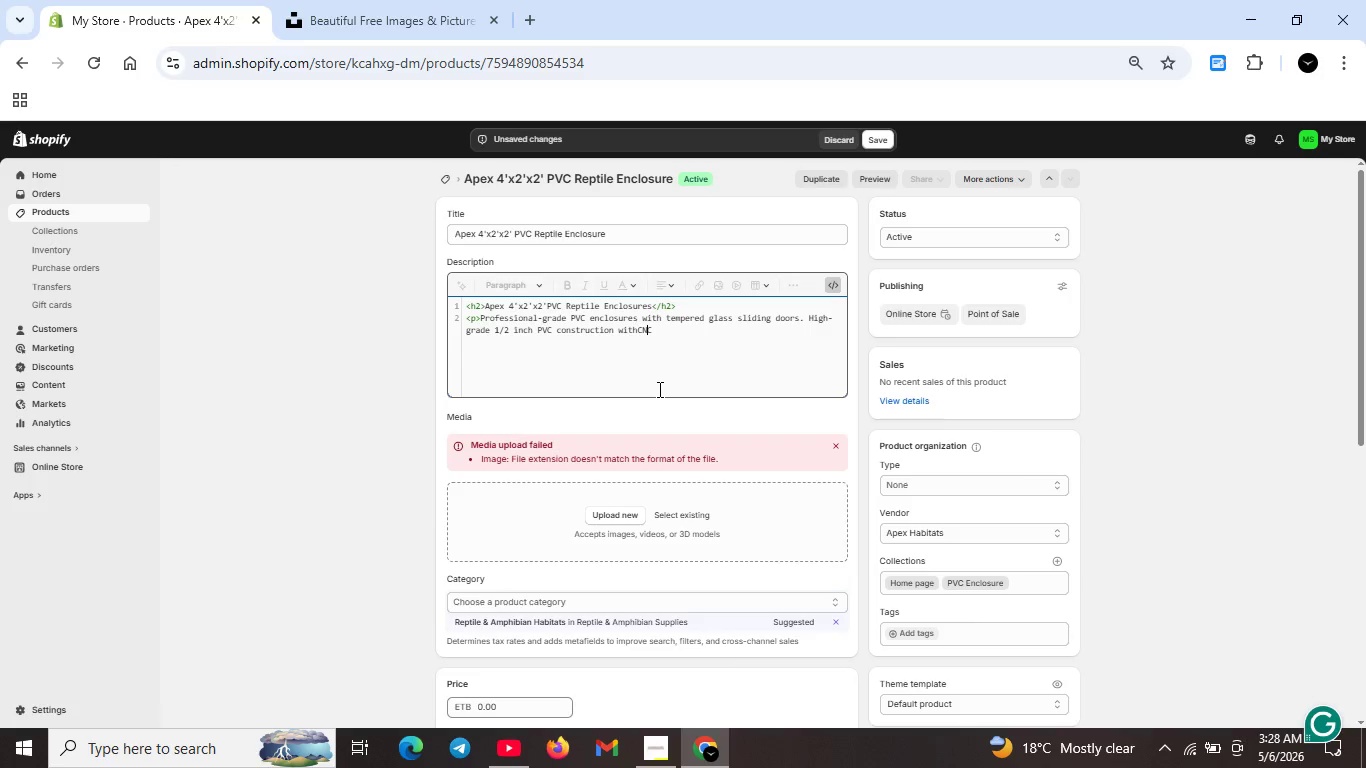 
key(ArrowLeft)
 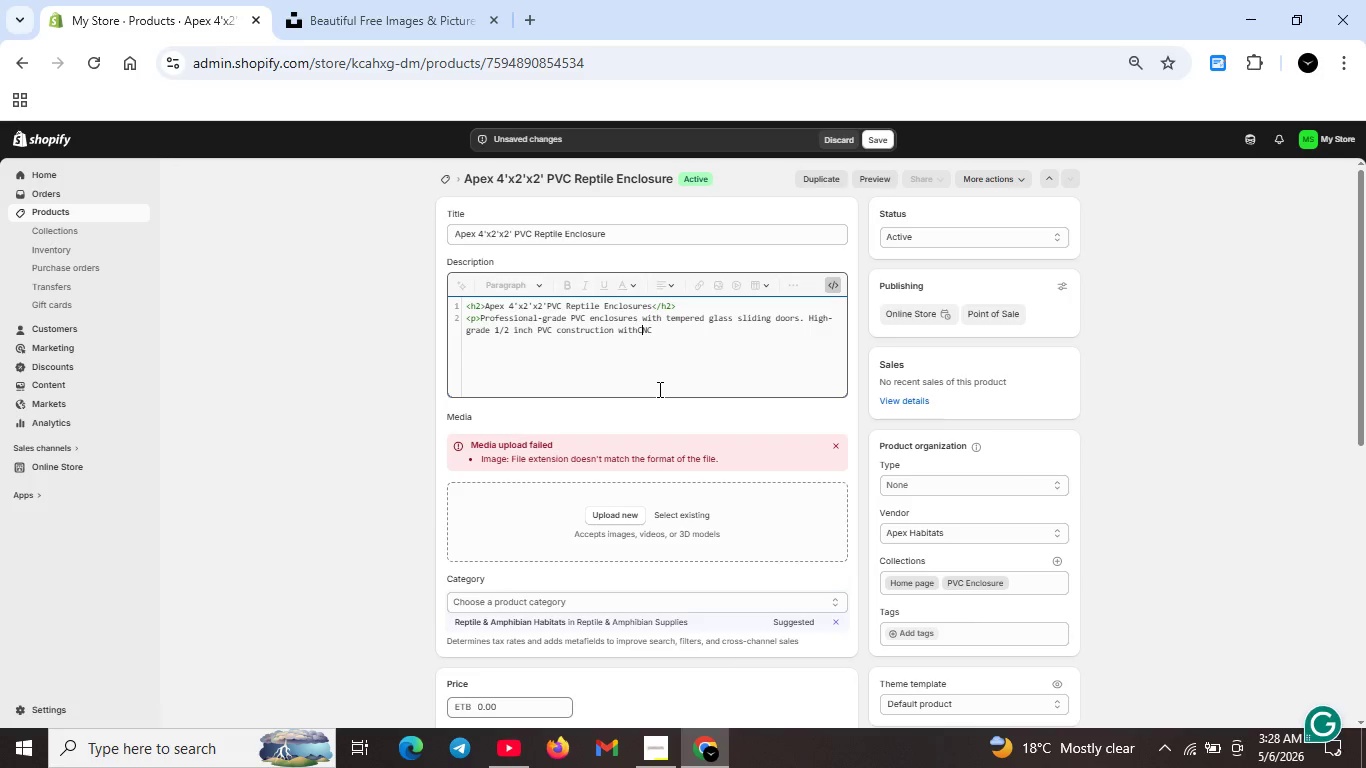 
key(ArrowLeft)
 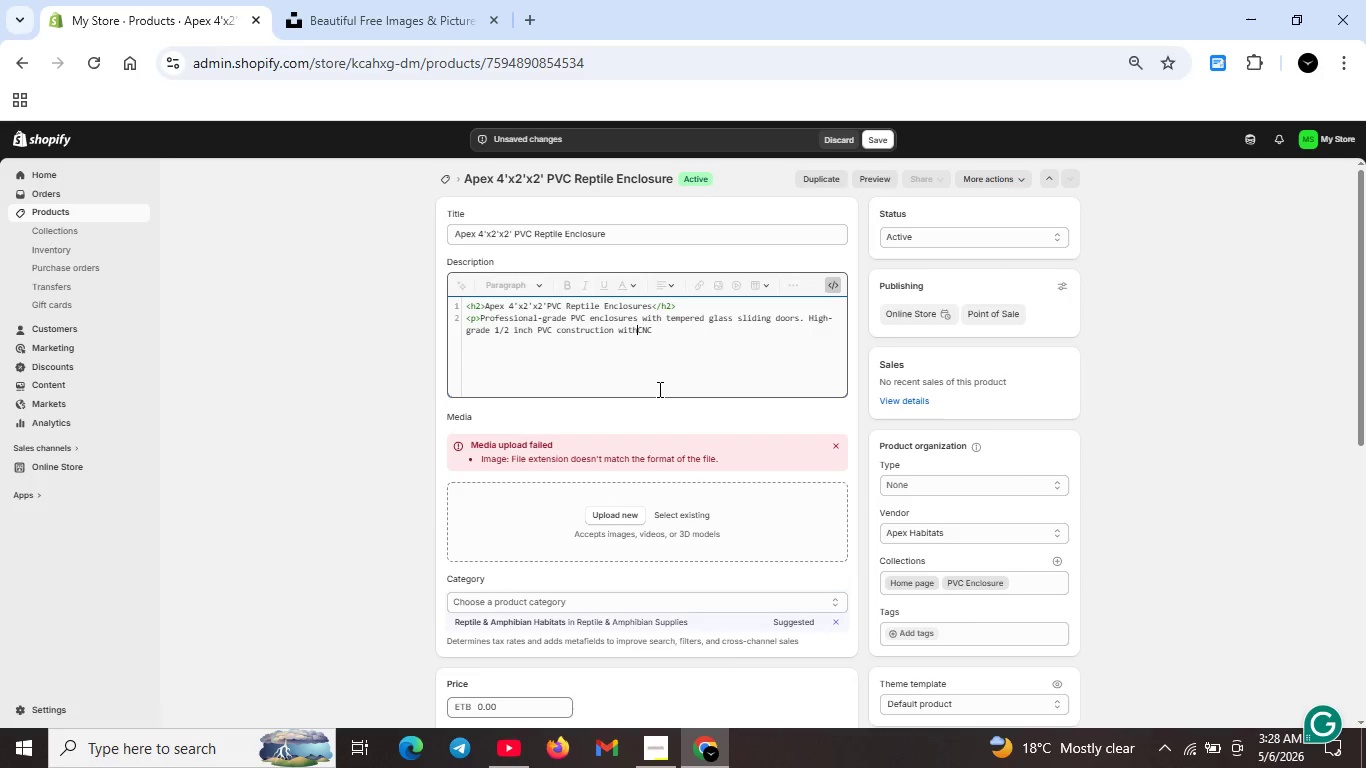 
key(Space)
 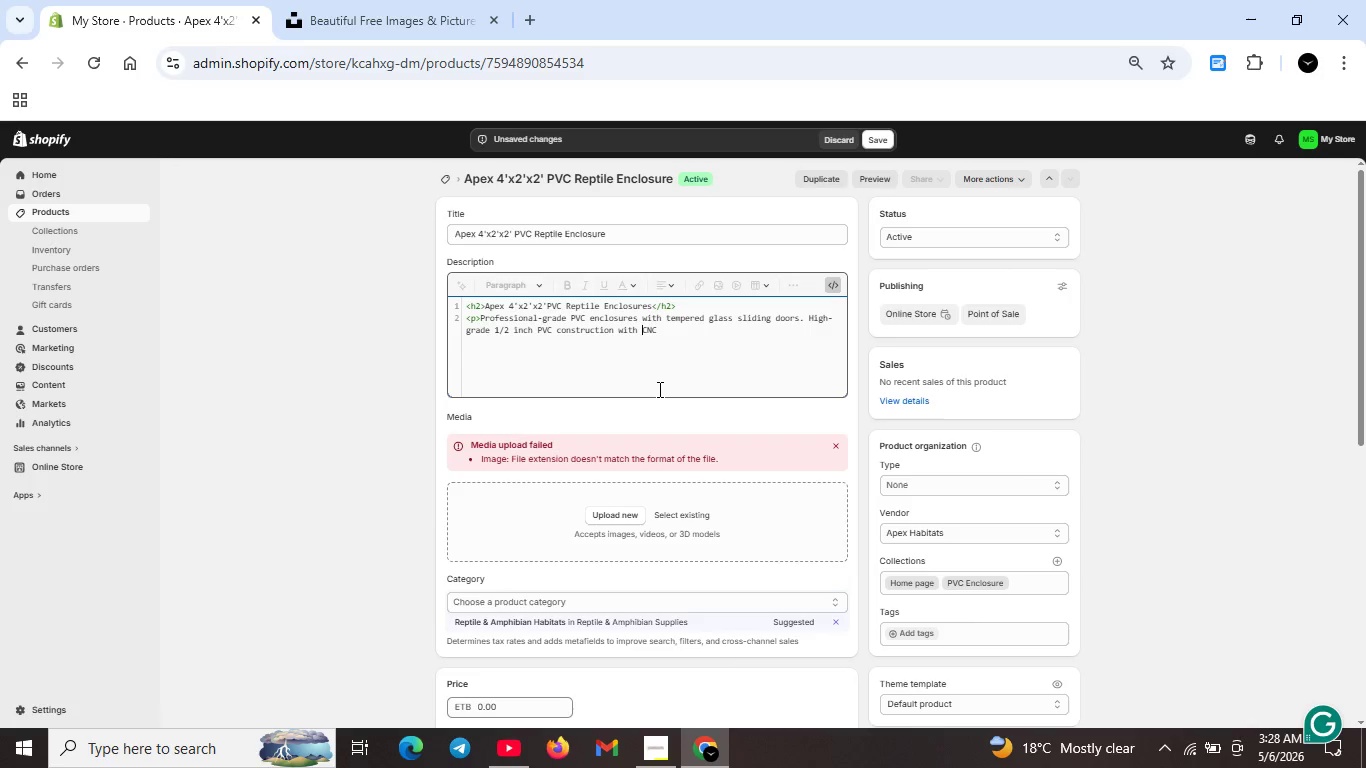 
key(ArrowRight)
 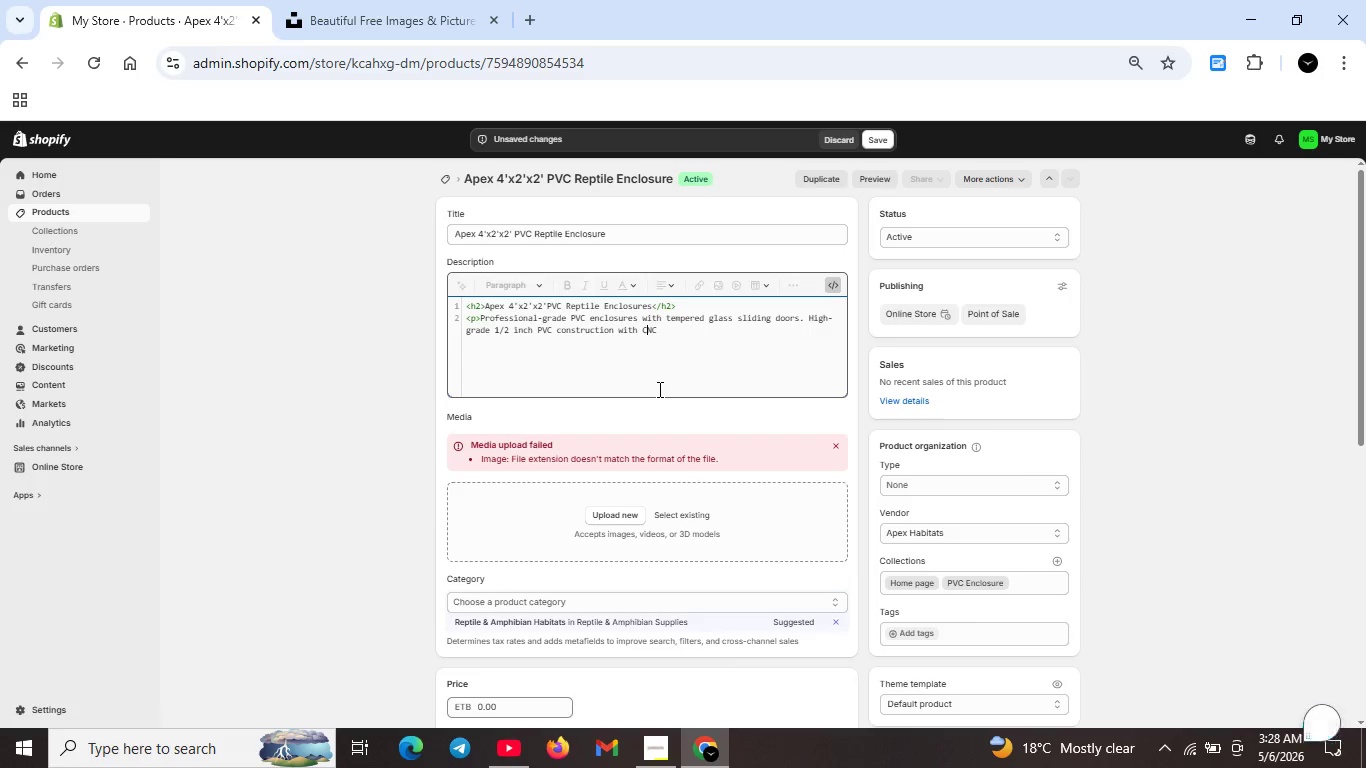 
key(ArrowRight)
 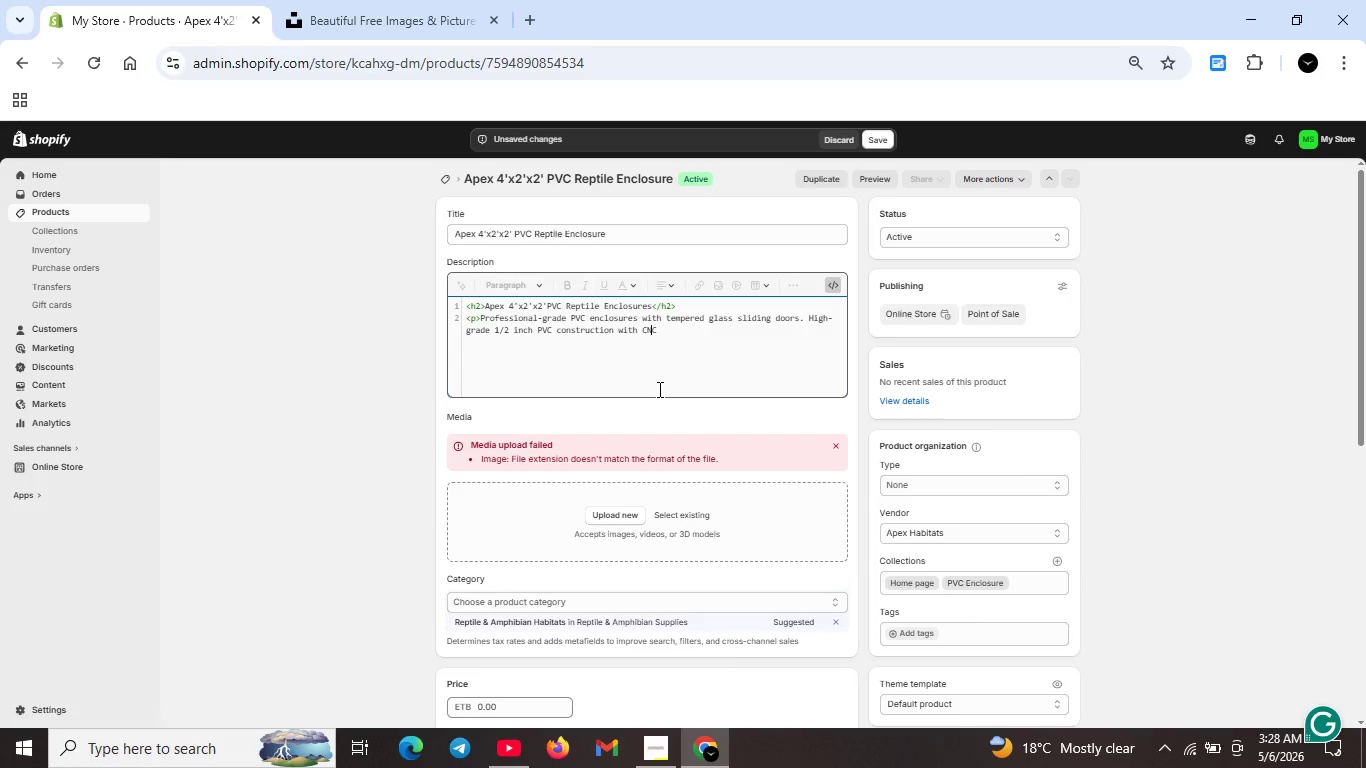 
key(ArrowRight)
 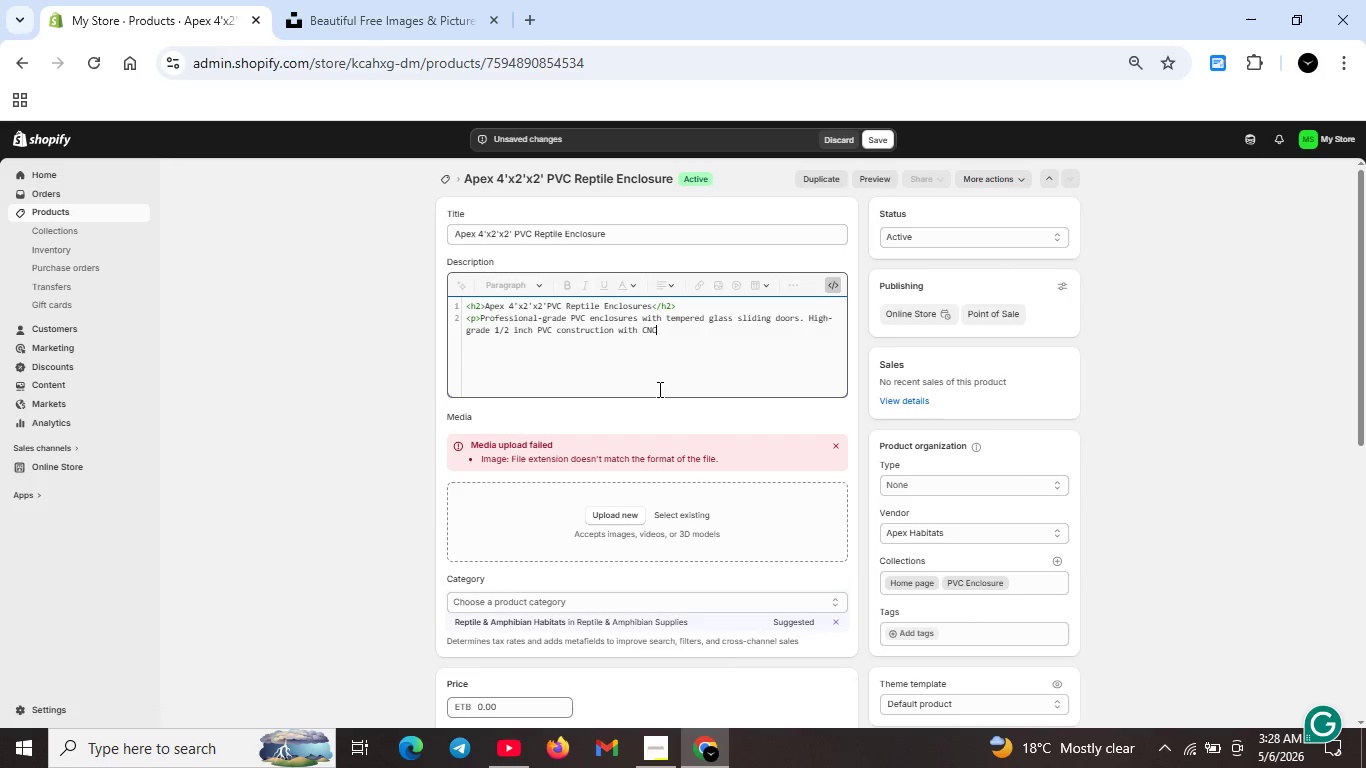 
type( machined ventilation.</p>)
 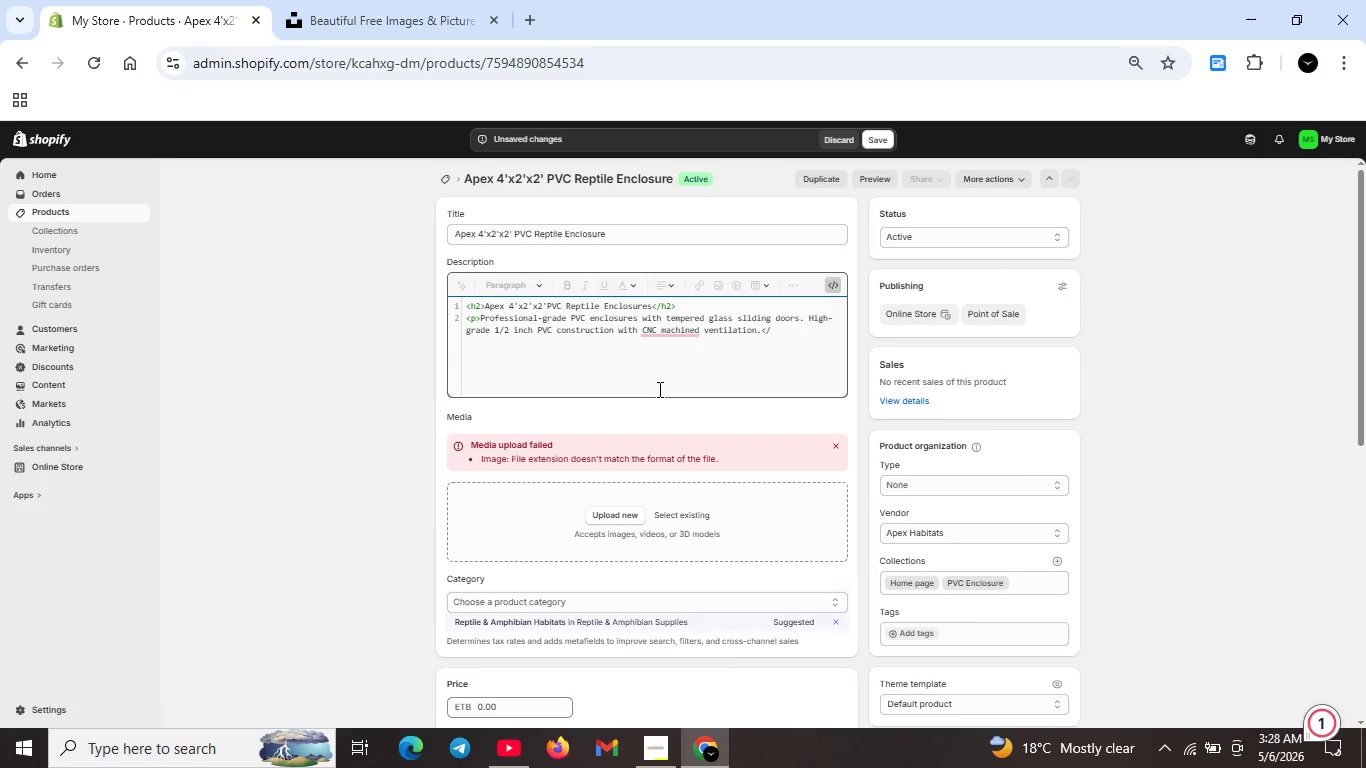 
key(Shift+Enter)
 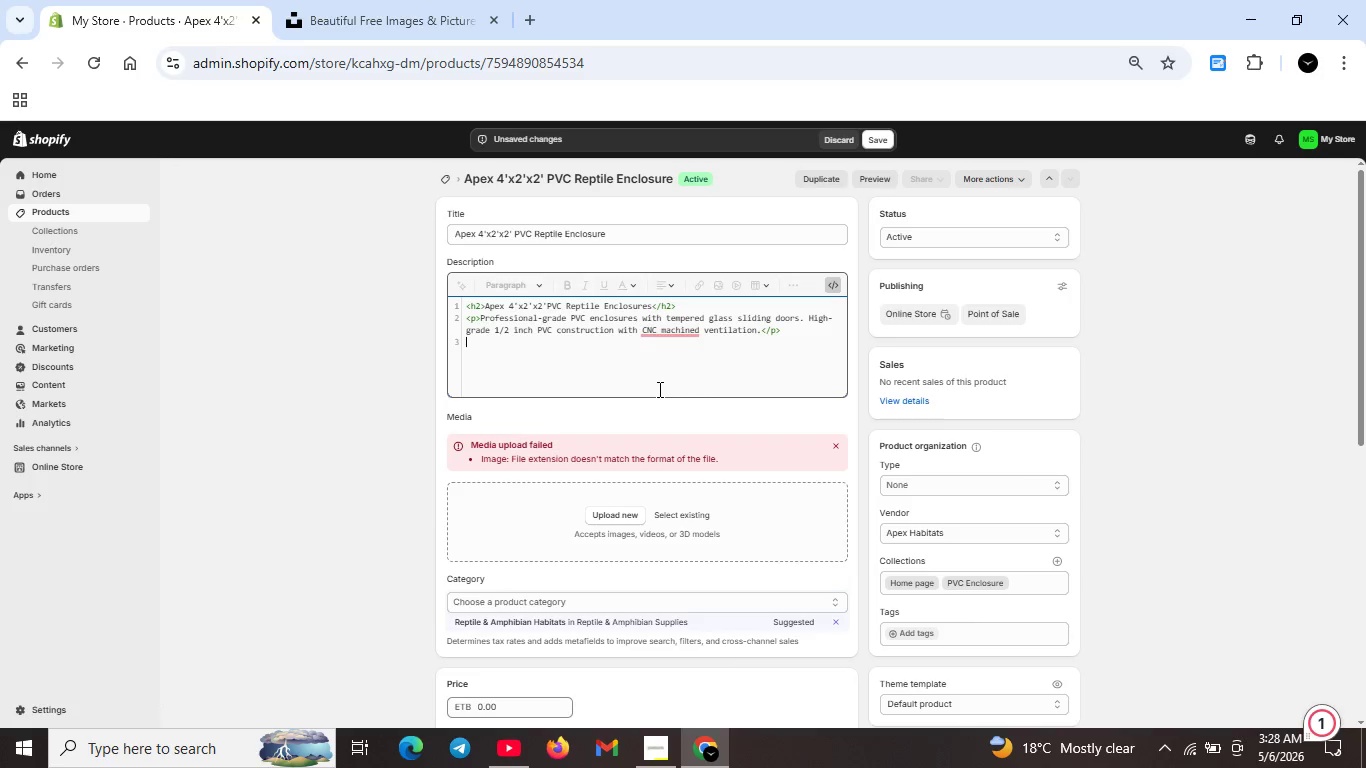 
left_click([661, 336])
 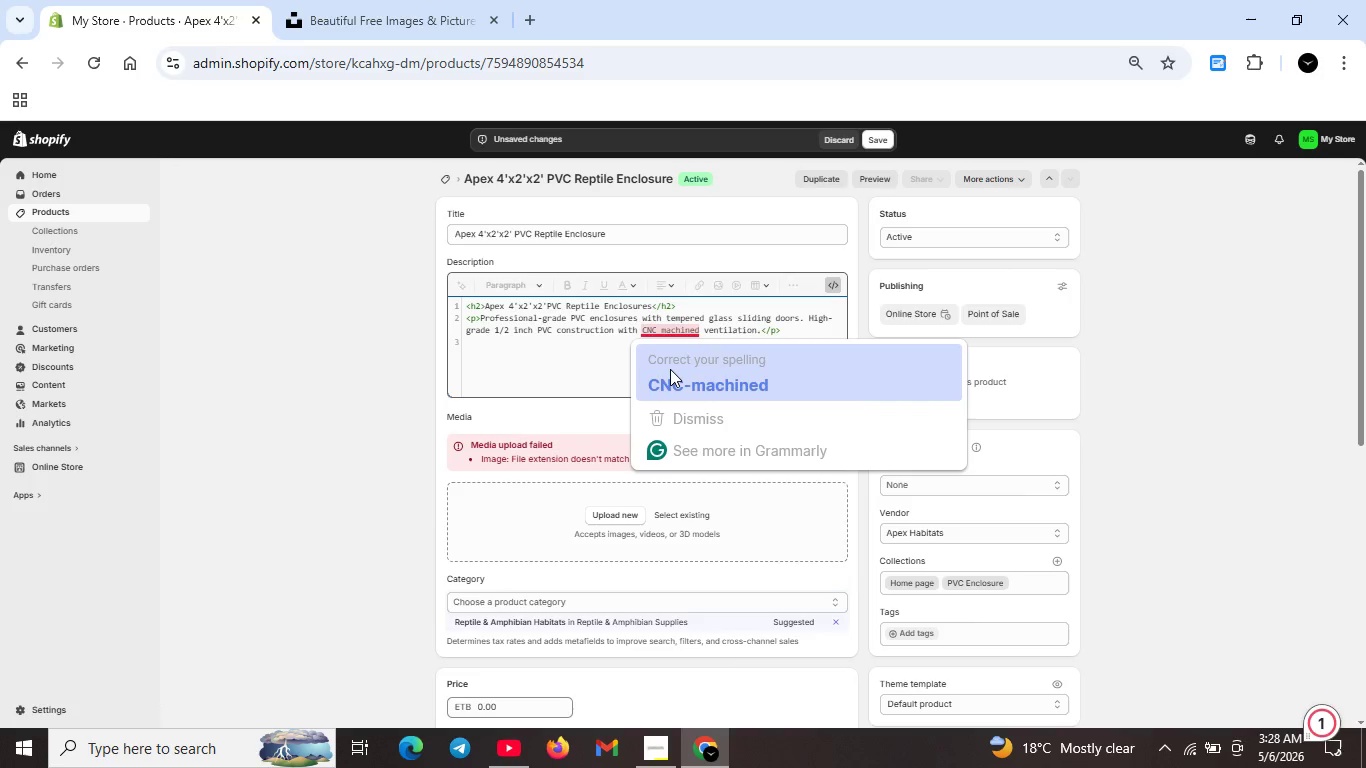 
left_click([670, 370])
 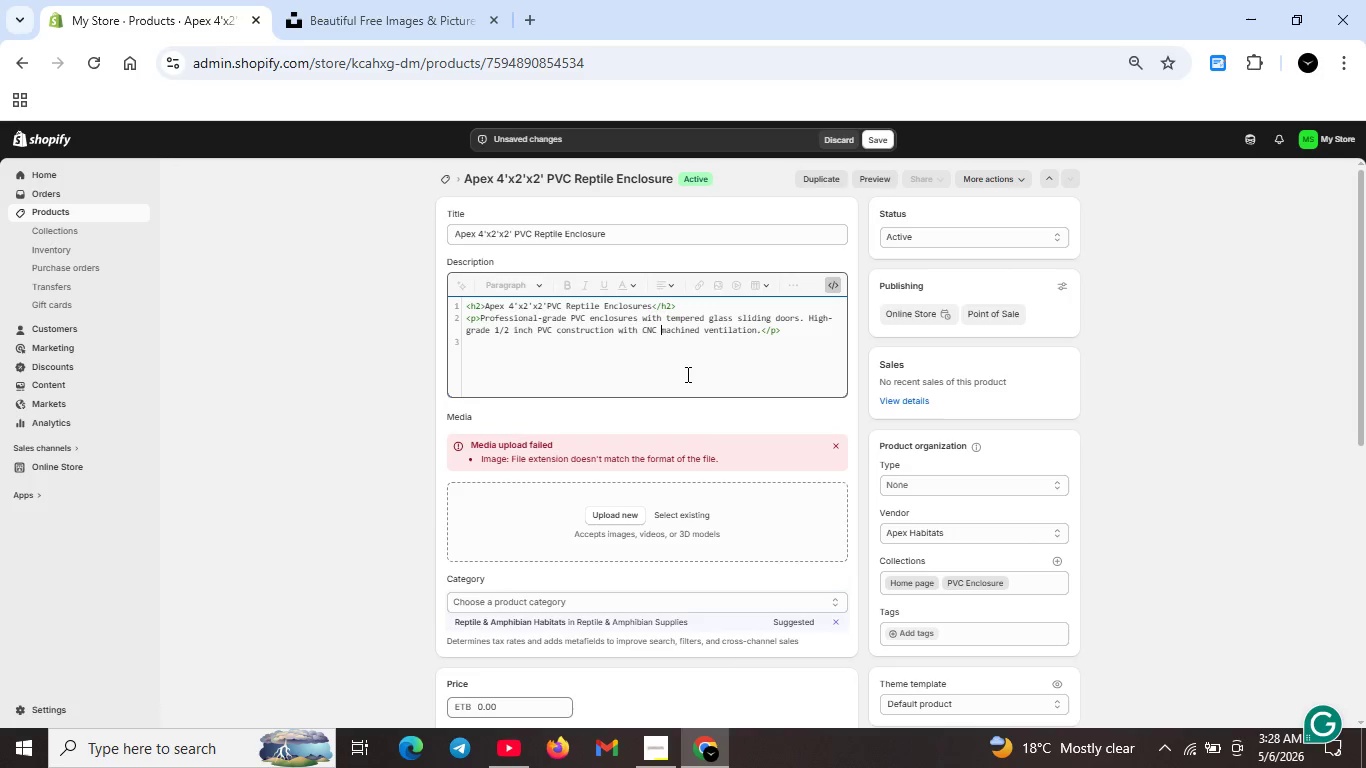 
key(Unknown)
 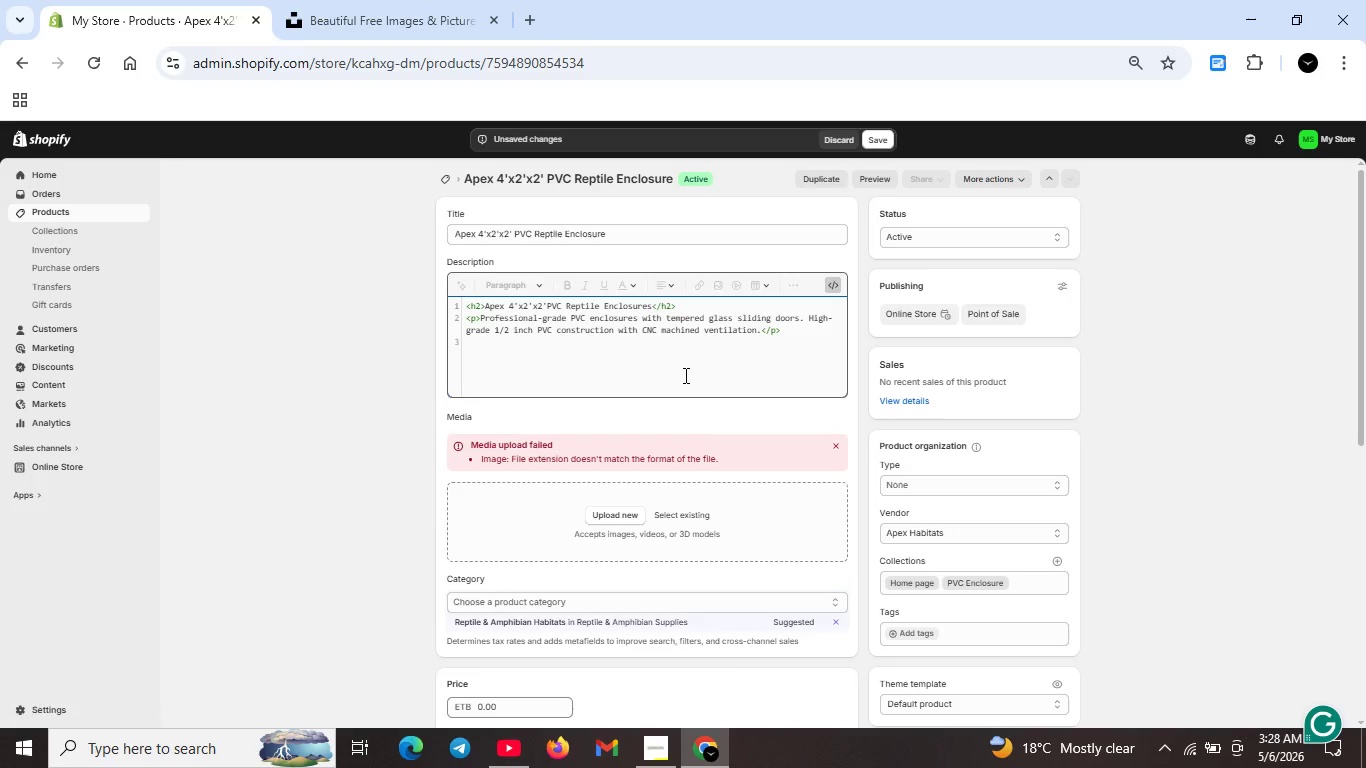 
key(Unknown)
 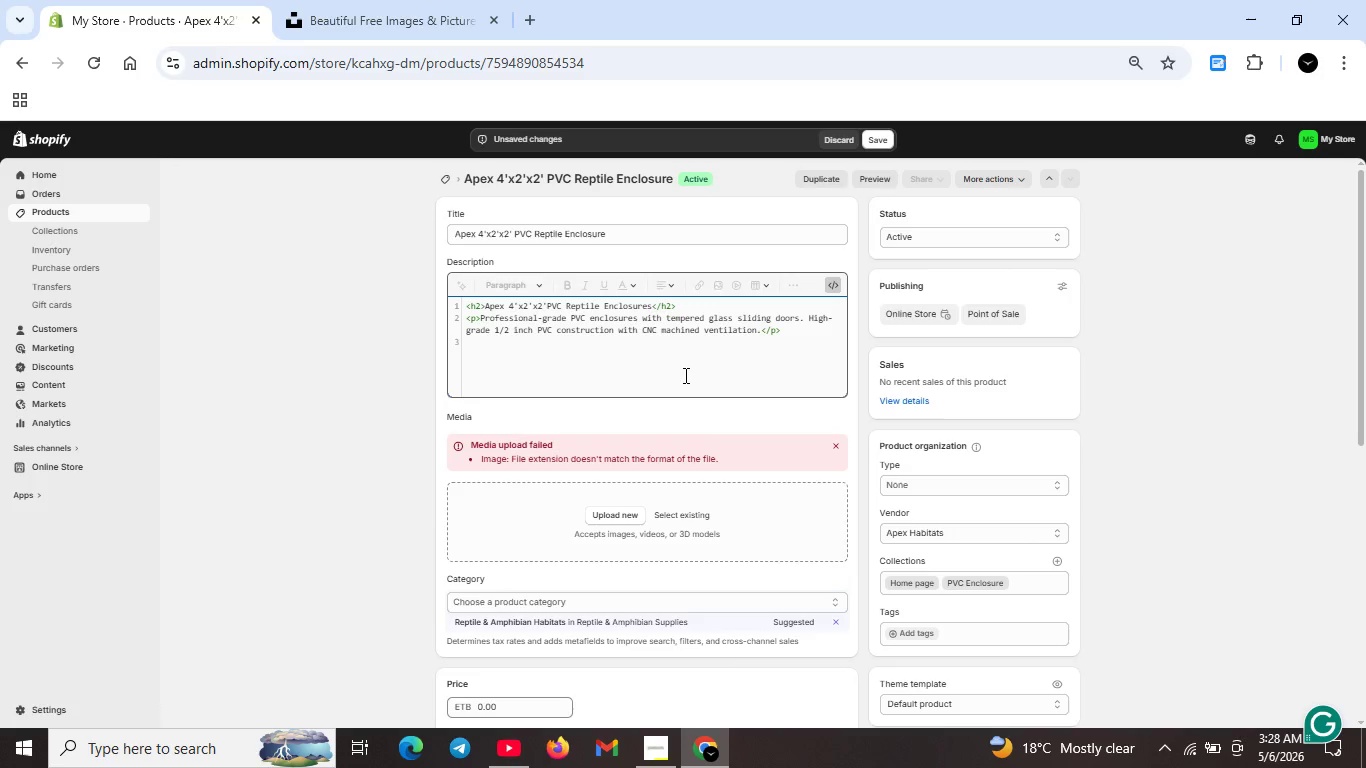 
key(Unknown)
 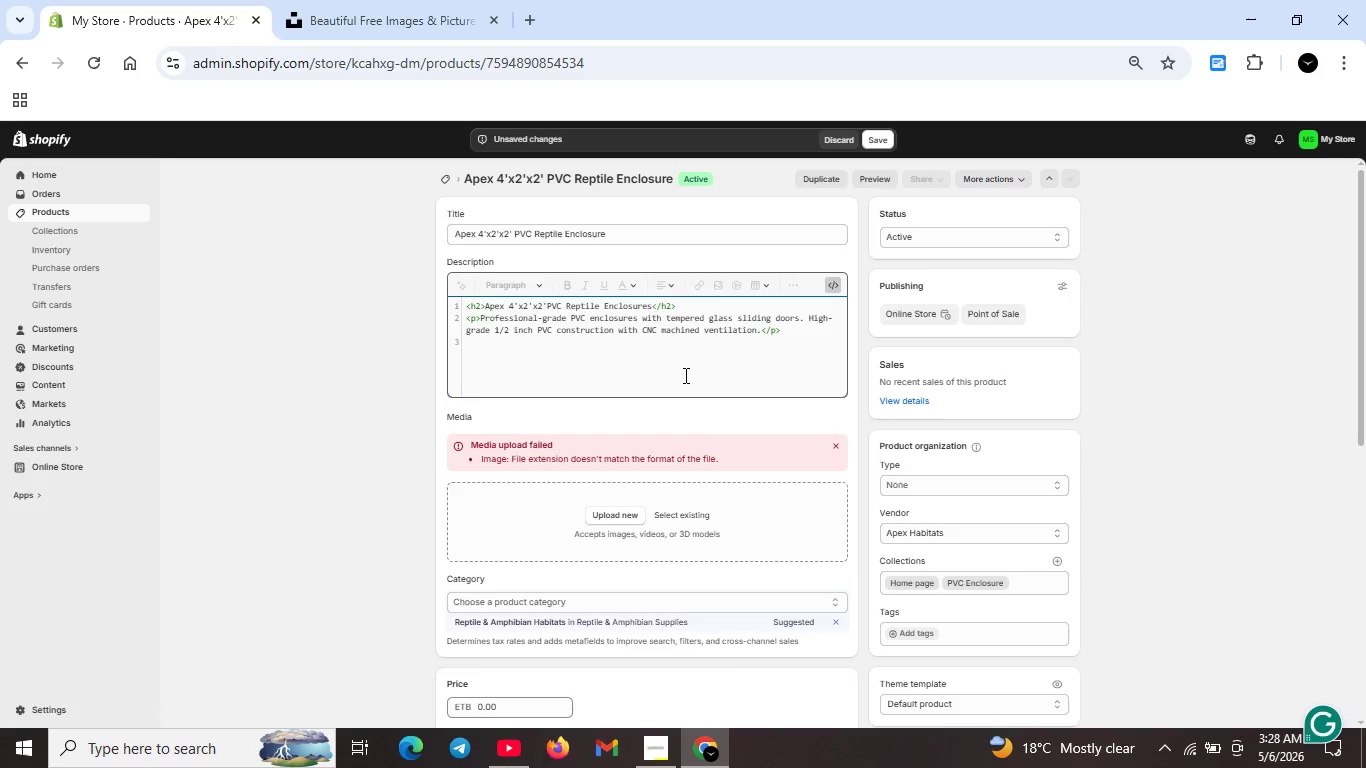 
key(Unknown)
 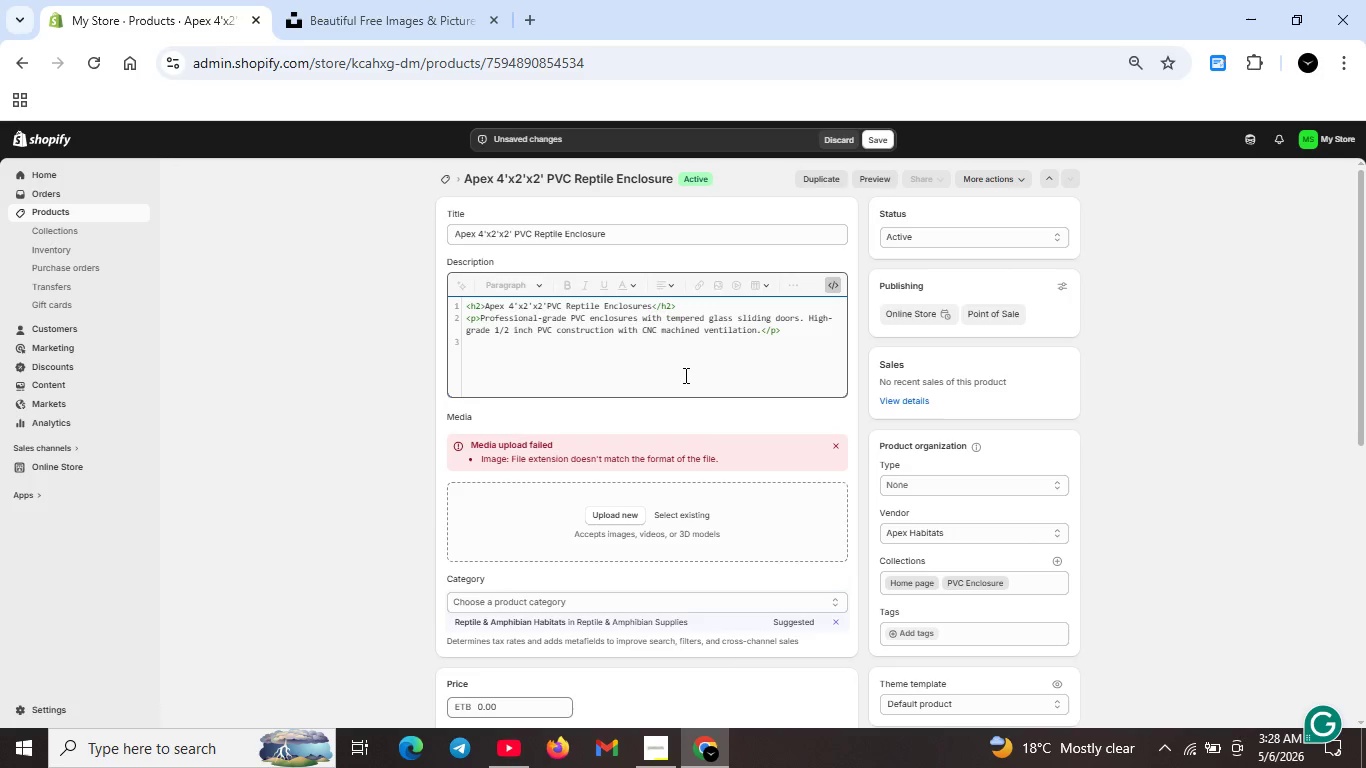 
key(Unknown)
 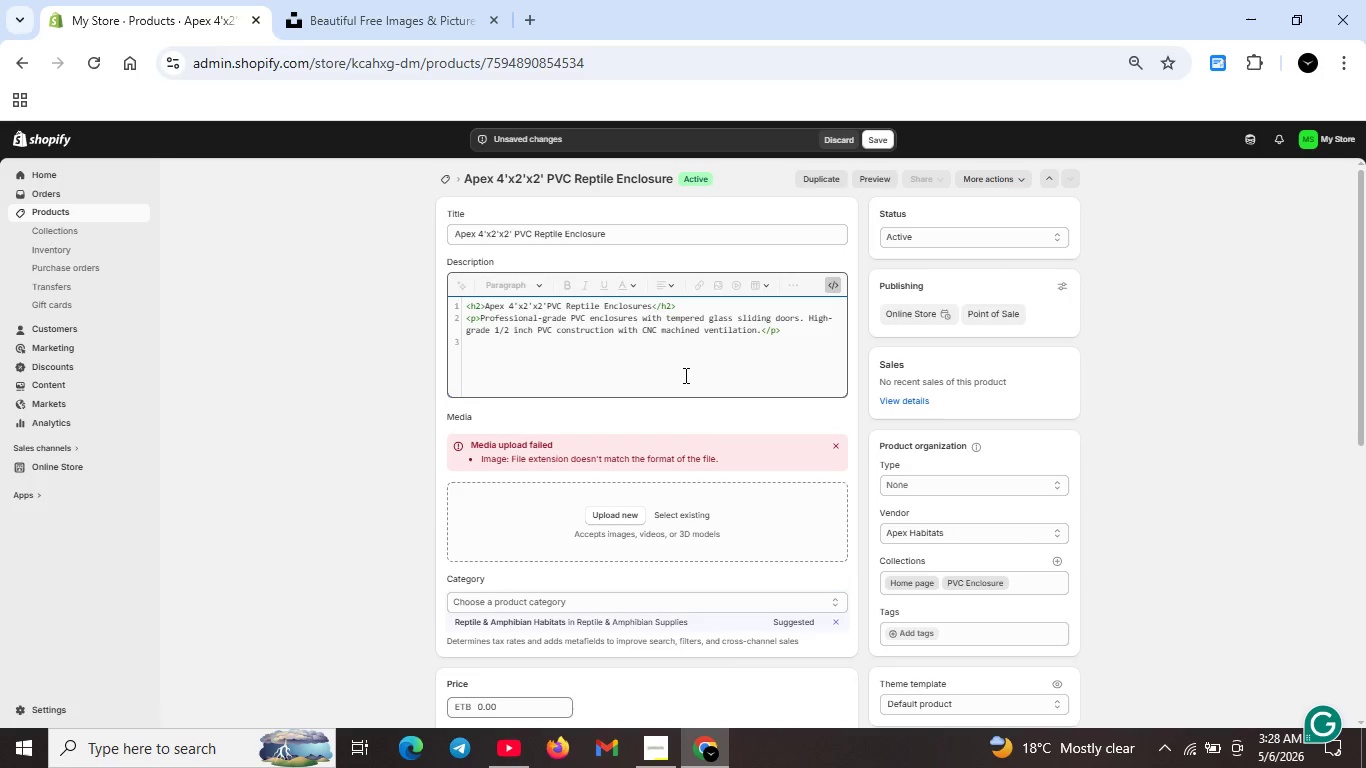 
key(Unknown)
 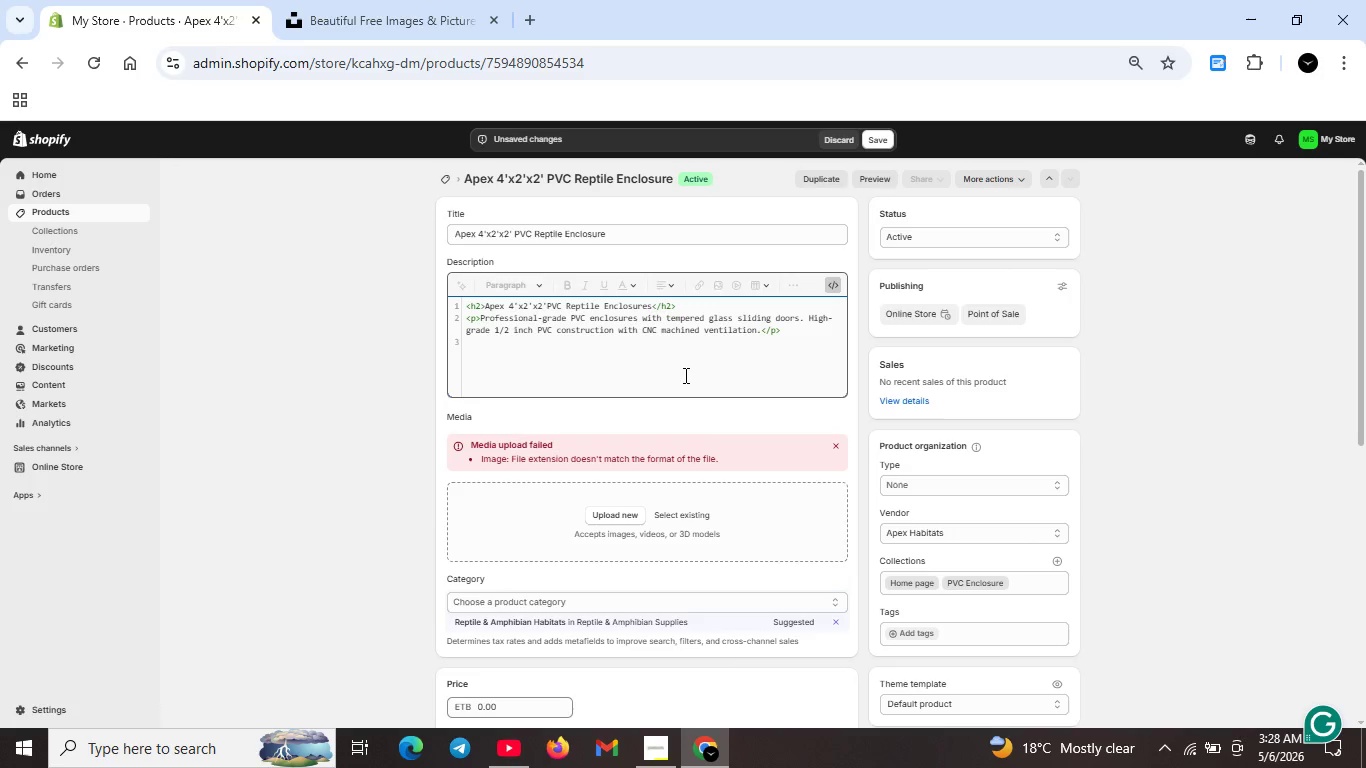 
key(Unknown)
 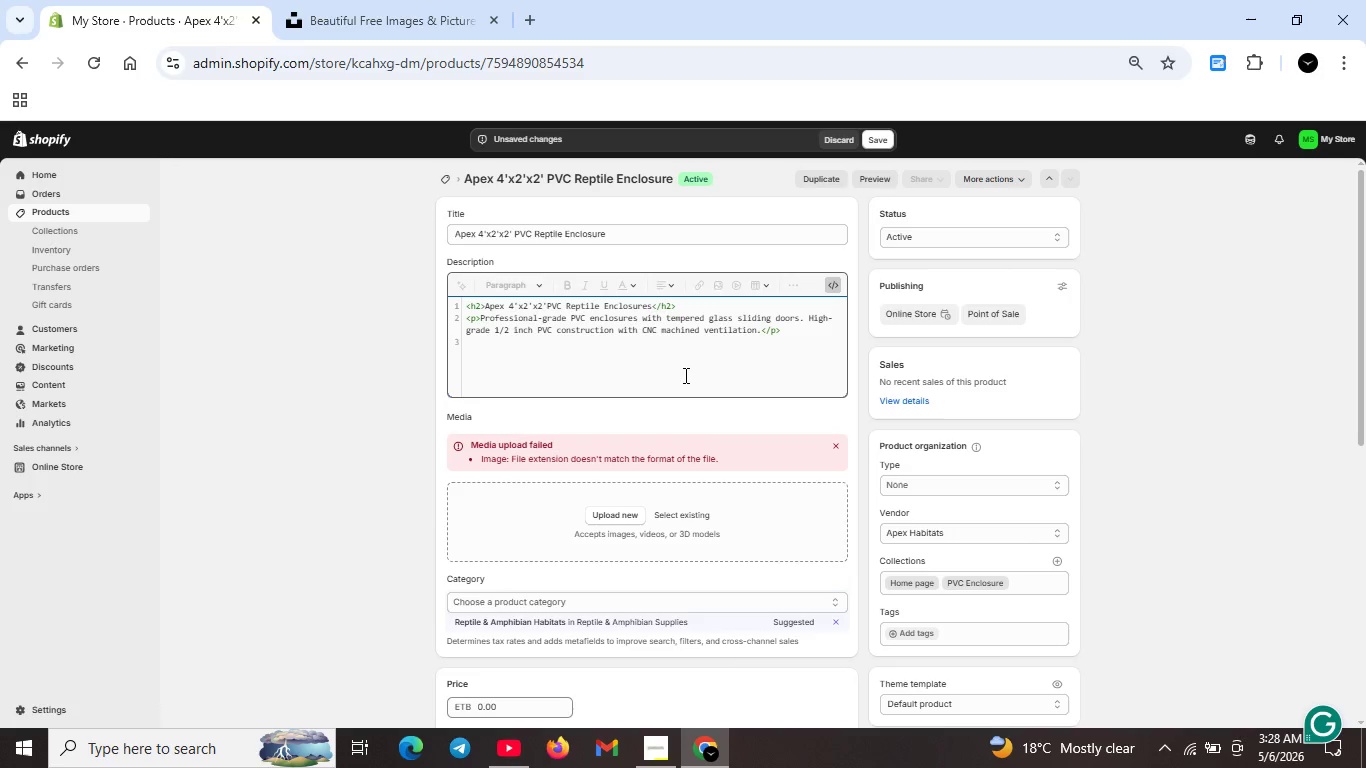 
key(Unknown)
 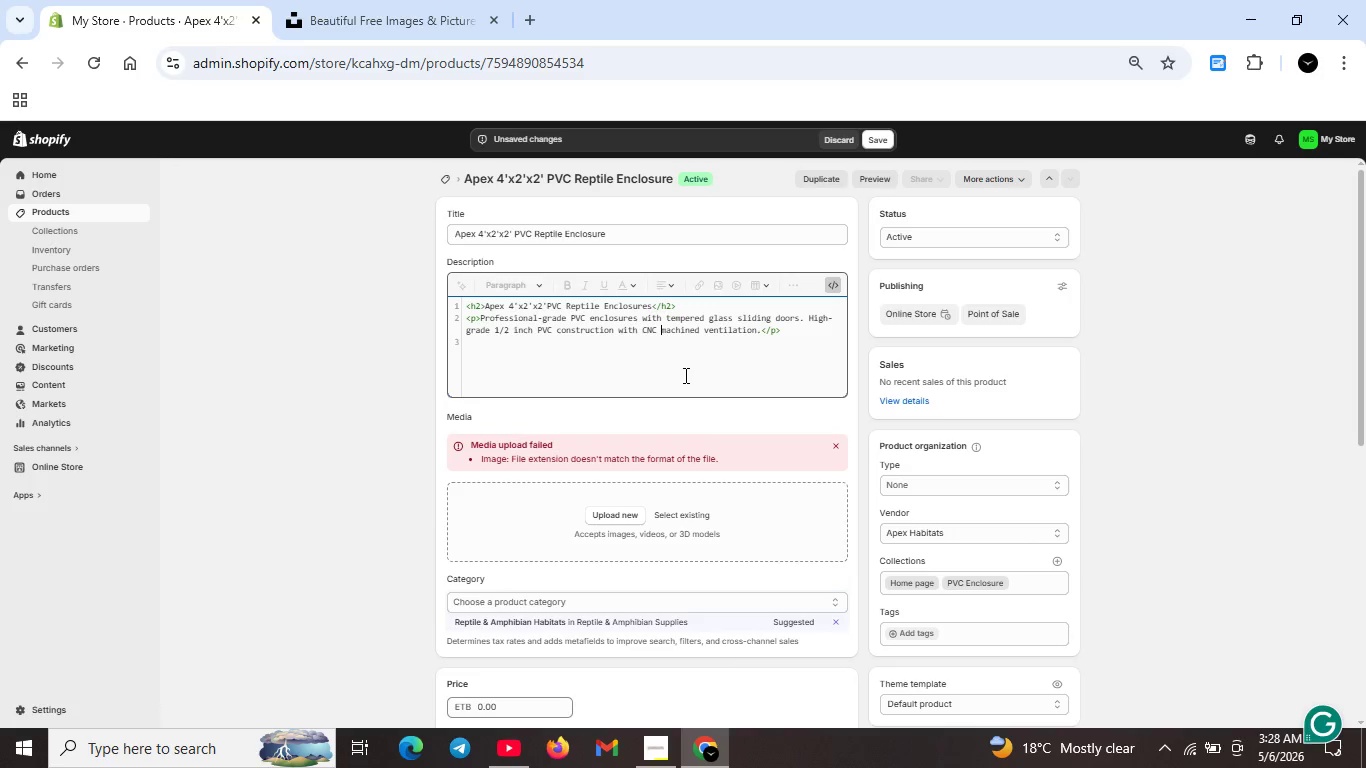 
key(Shift+ShiftRight)
 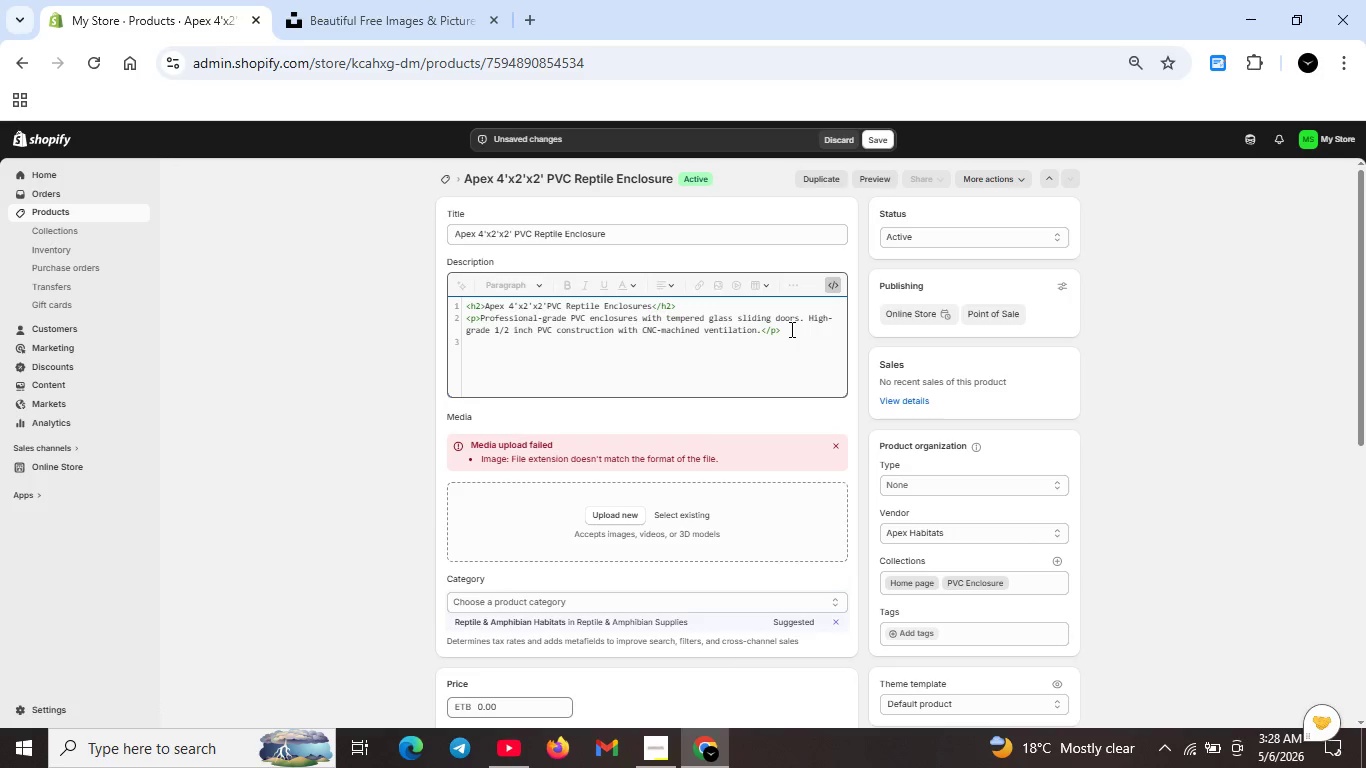 
key(Shift+Enter)
 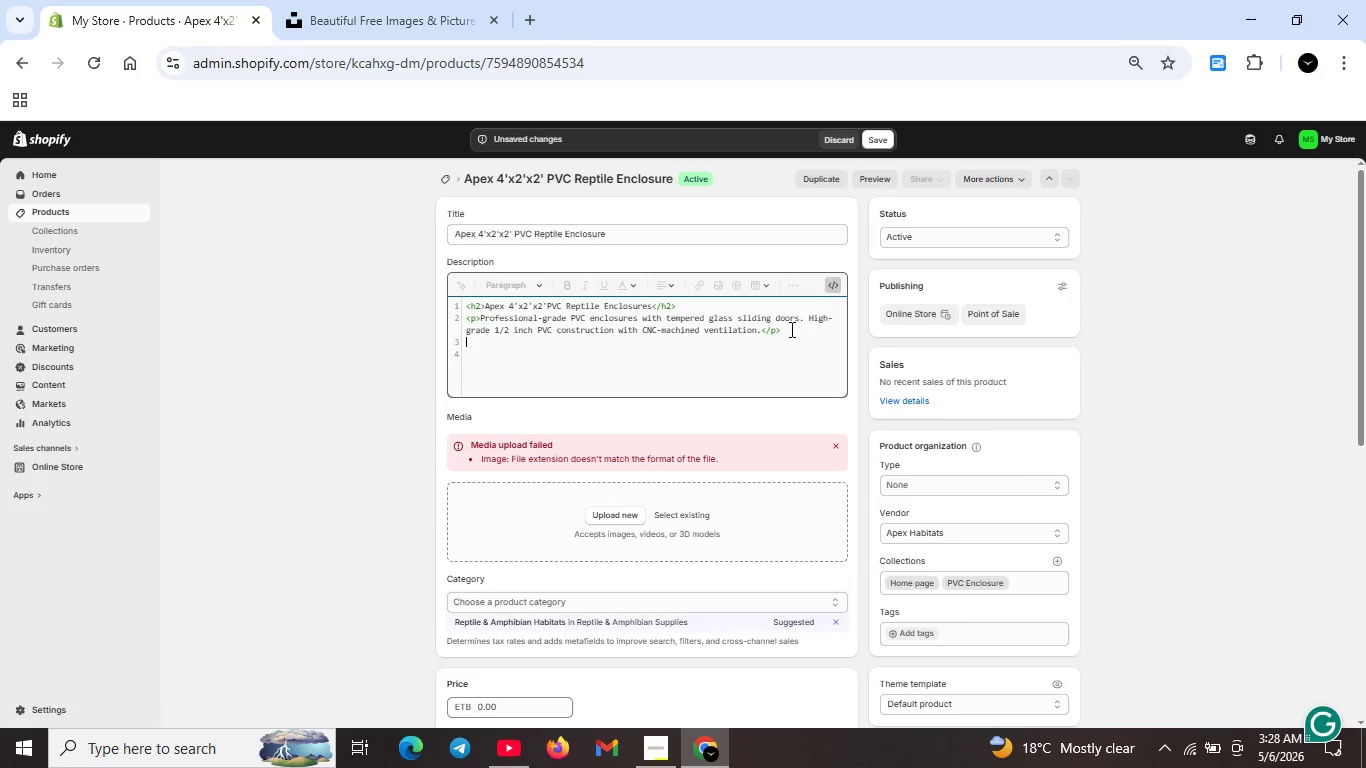 
type(<h3.Technical Sepecification</h3>)
 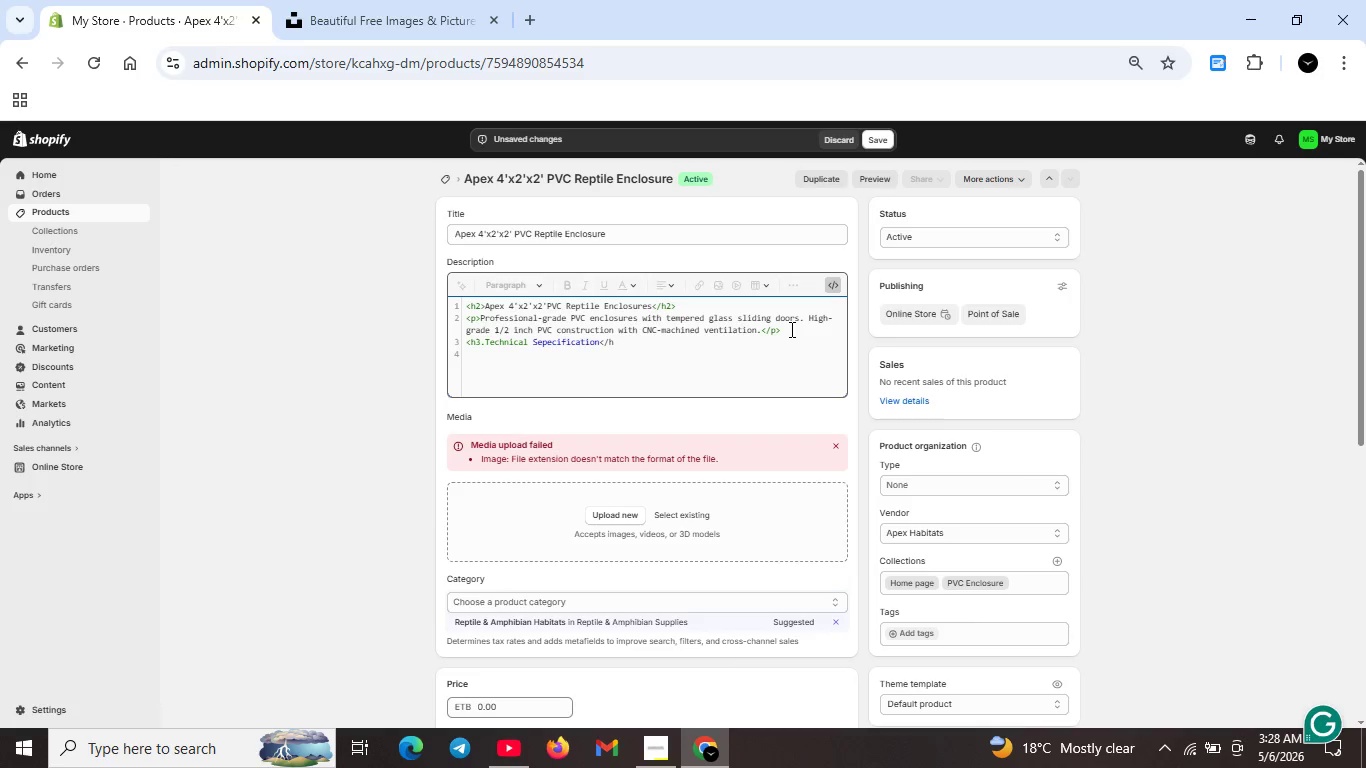 
key(Shift+Enter)
 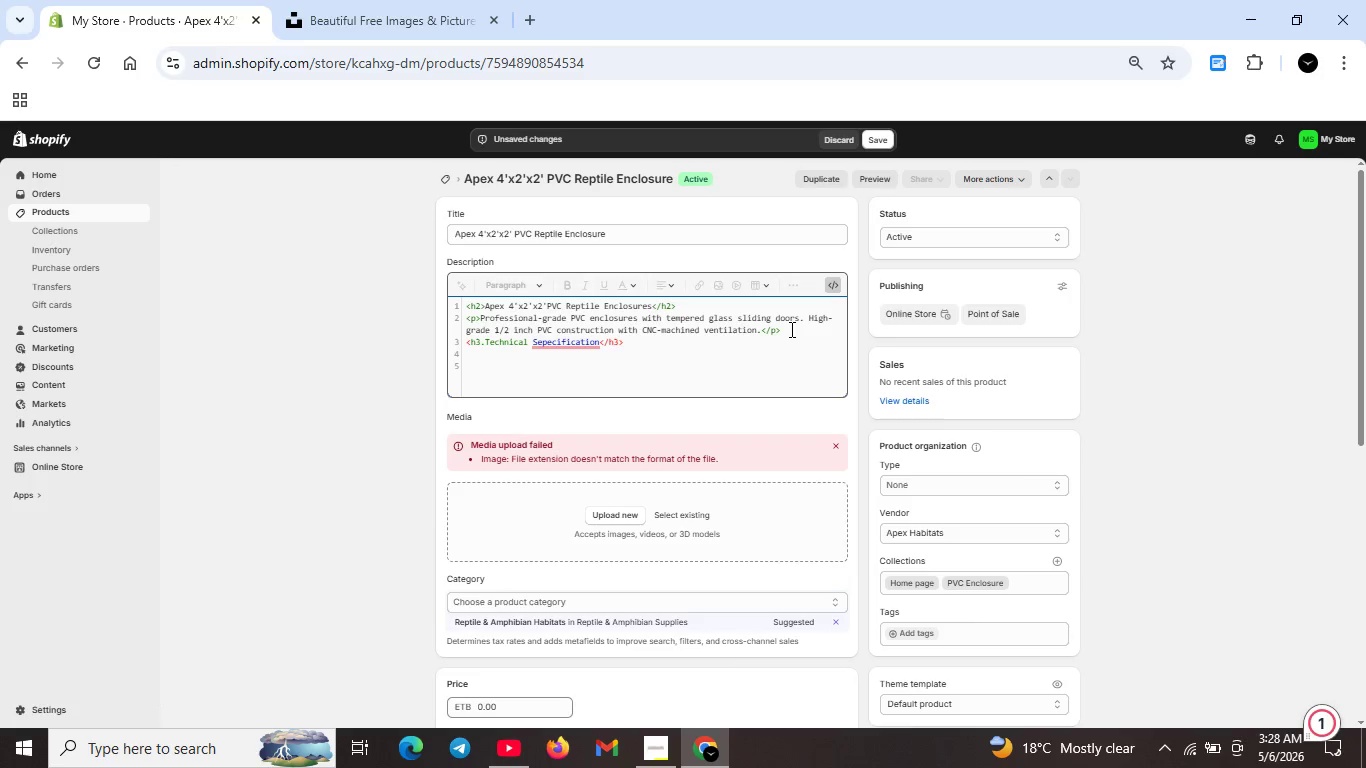 
type(<ul>)
 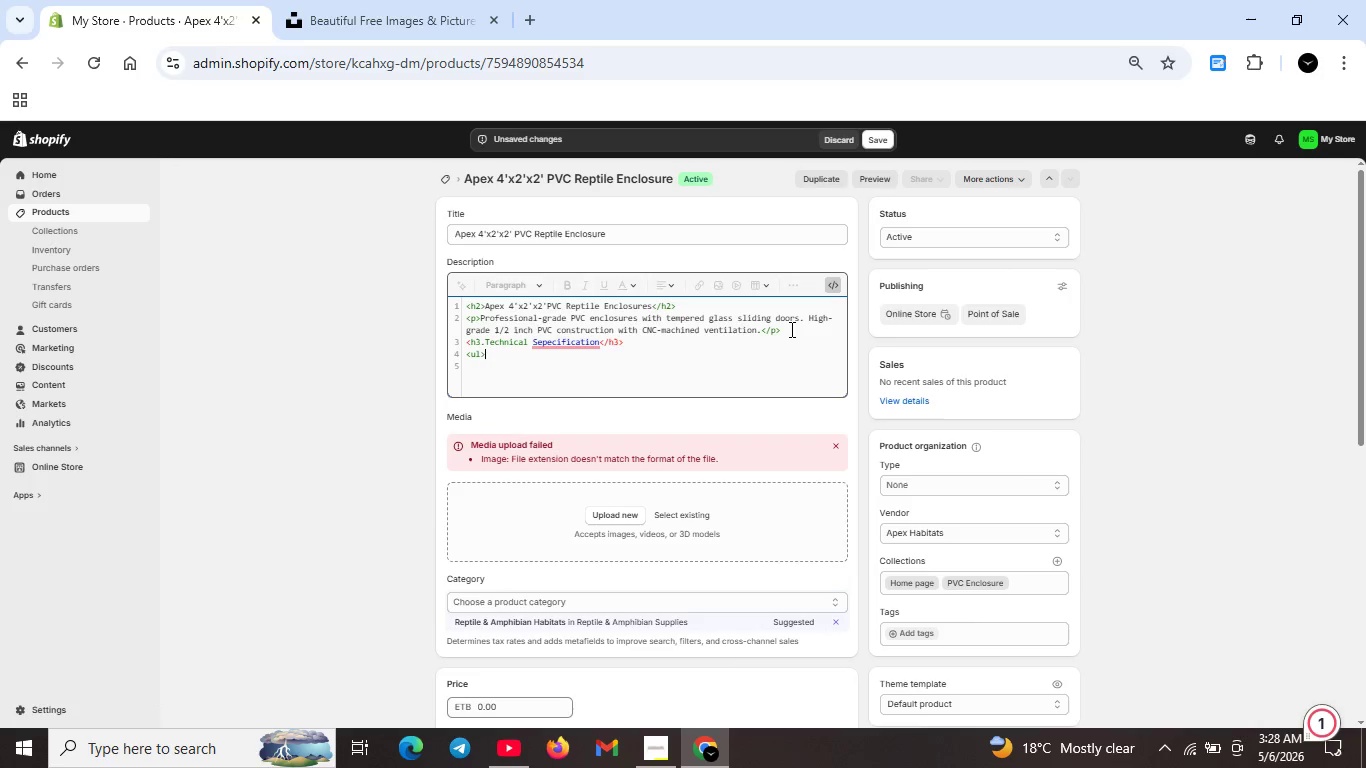 
key(Shift+Enter)
 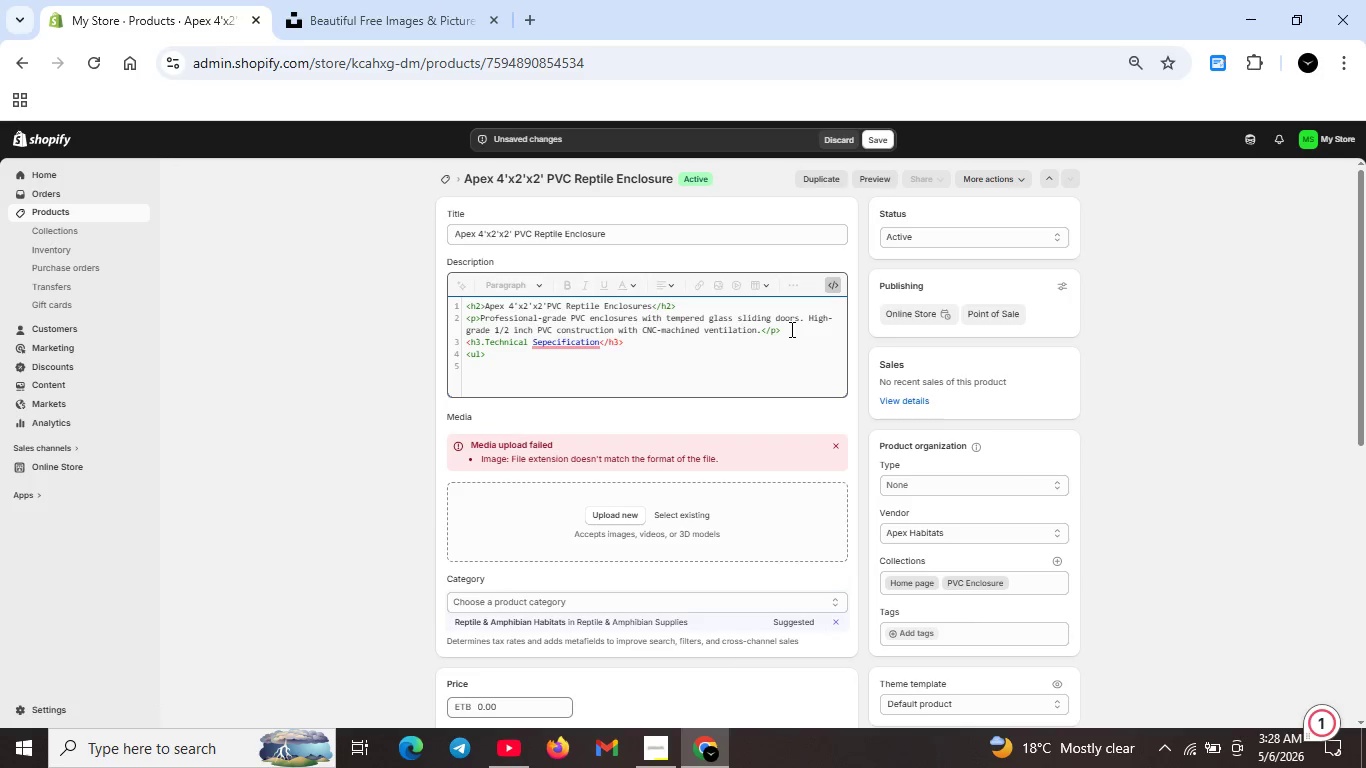 
type(,)
key(Backspace)
type(<li>Dimension:48"Lx24"Wx24"H</li>)
 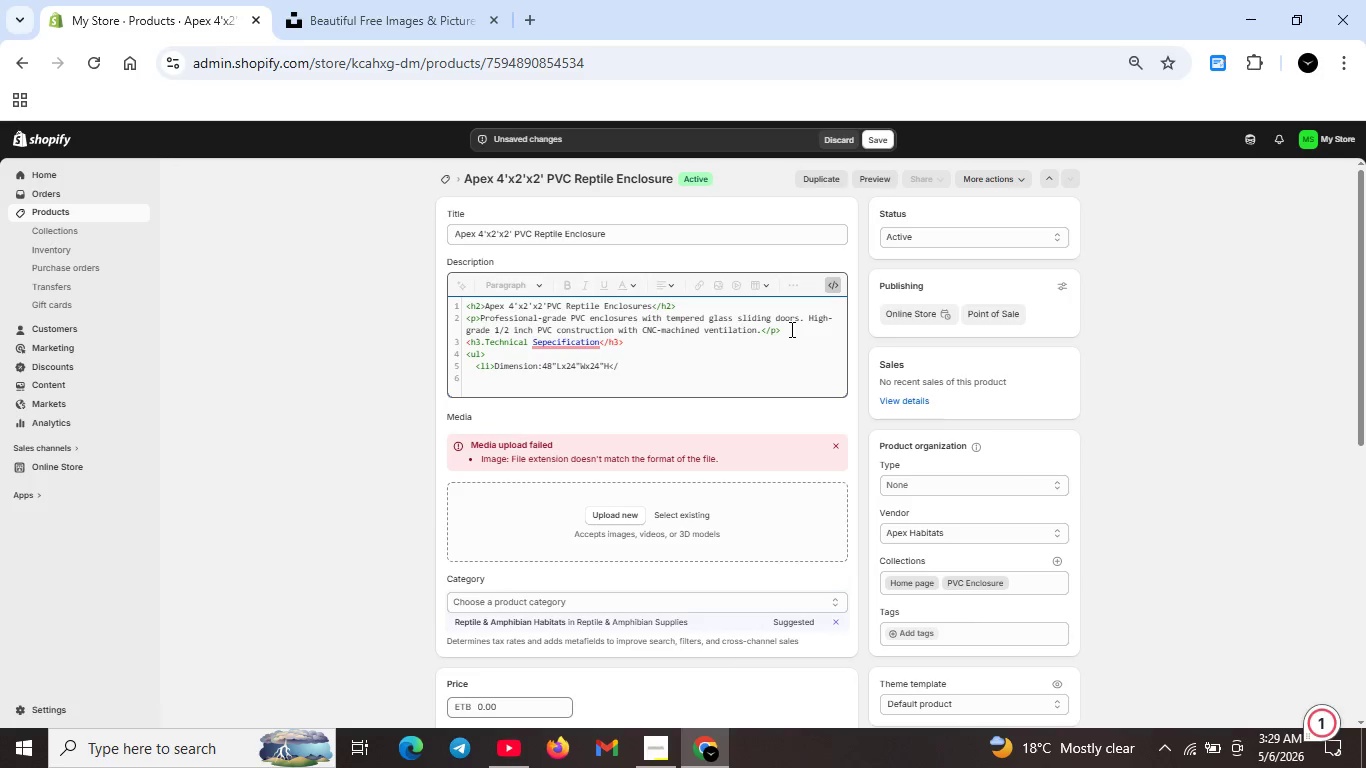 
key(Shift+ShiftRight)
 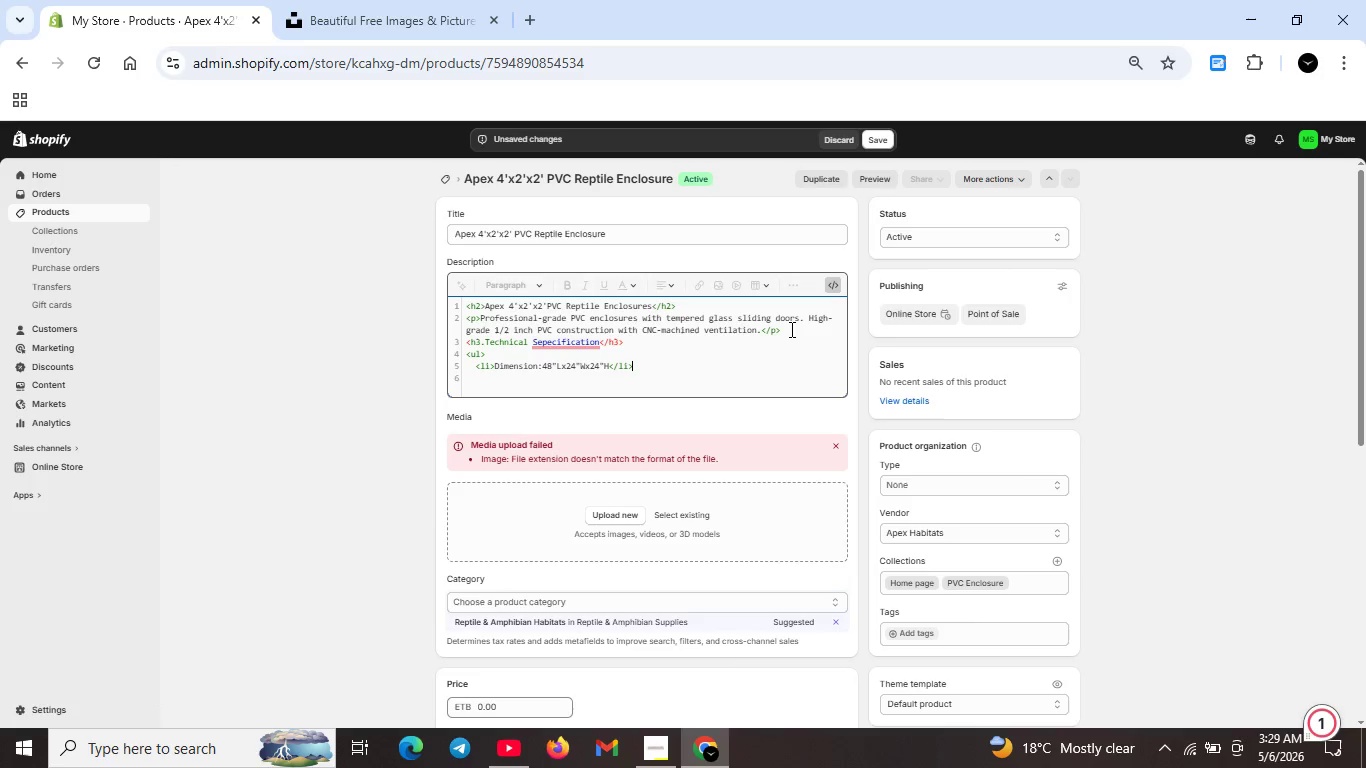 
key(Shift+Enter)
 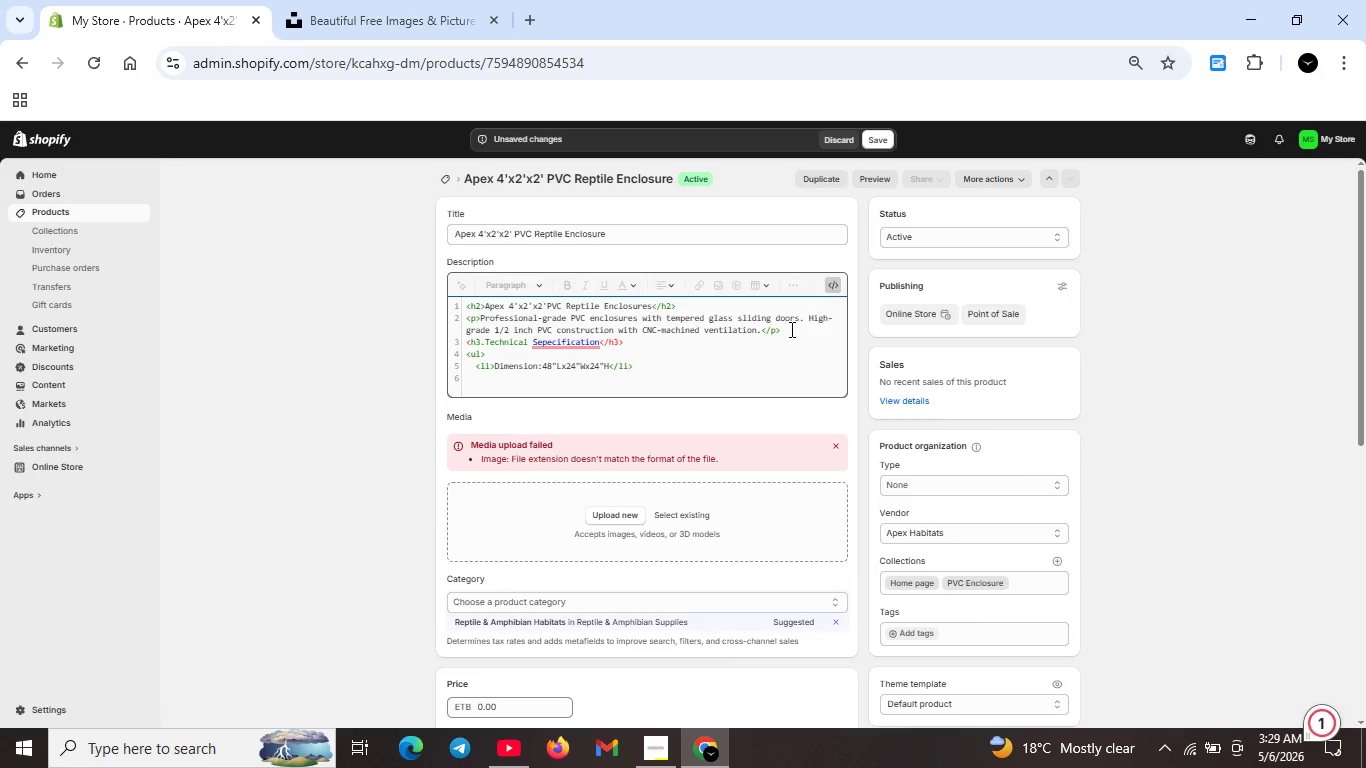 
type(<li>Material:1/2" premium PVC</li>)
 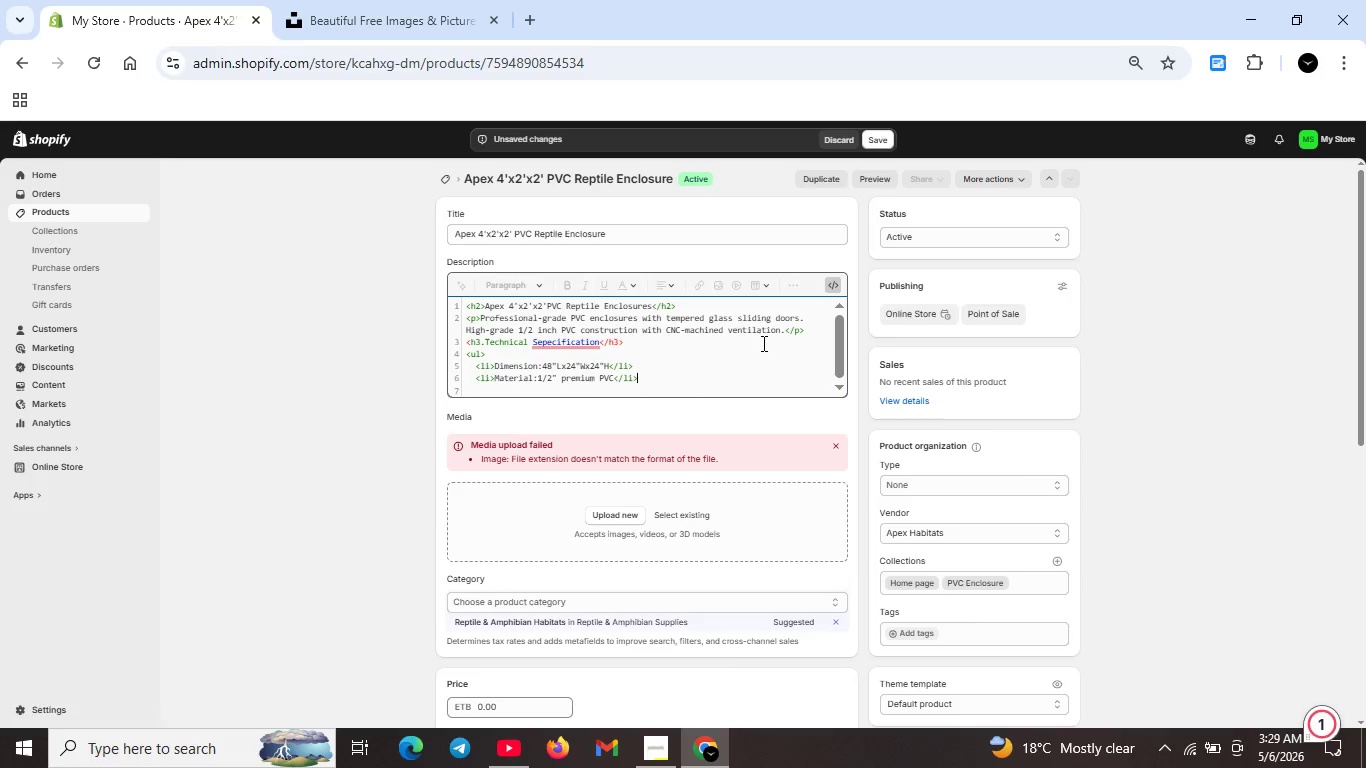 
 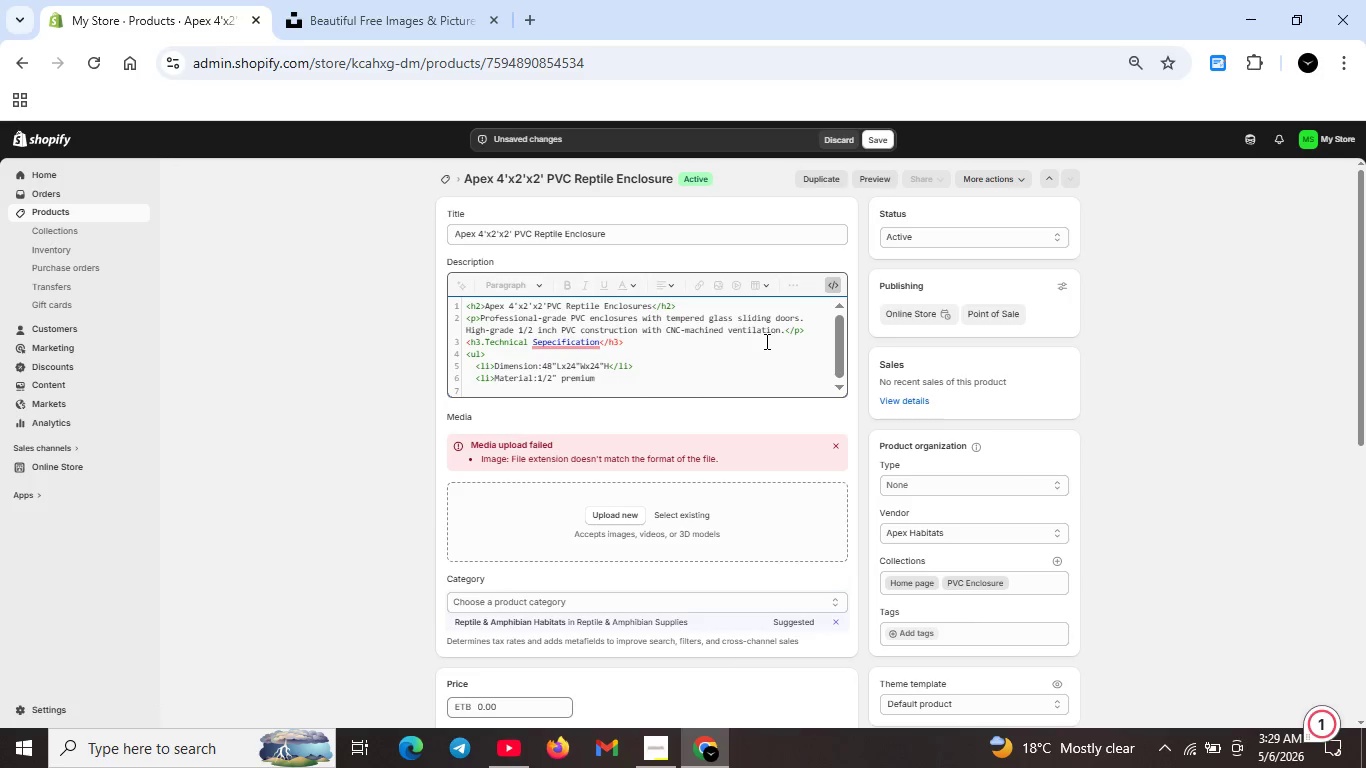 
key(Shift+Enter)
 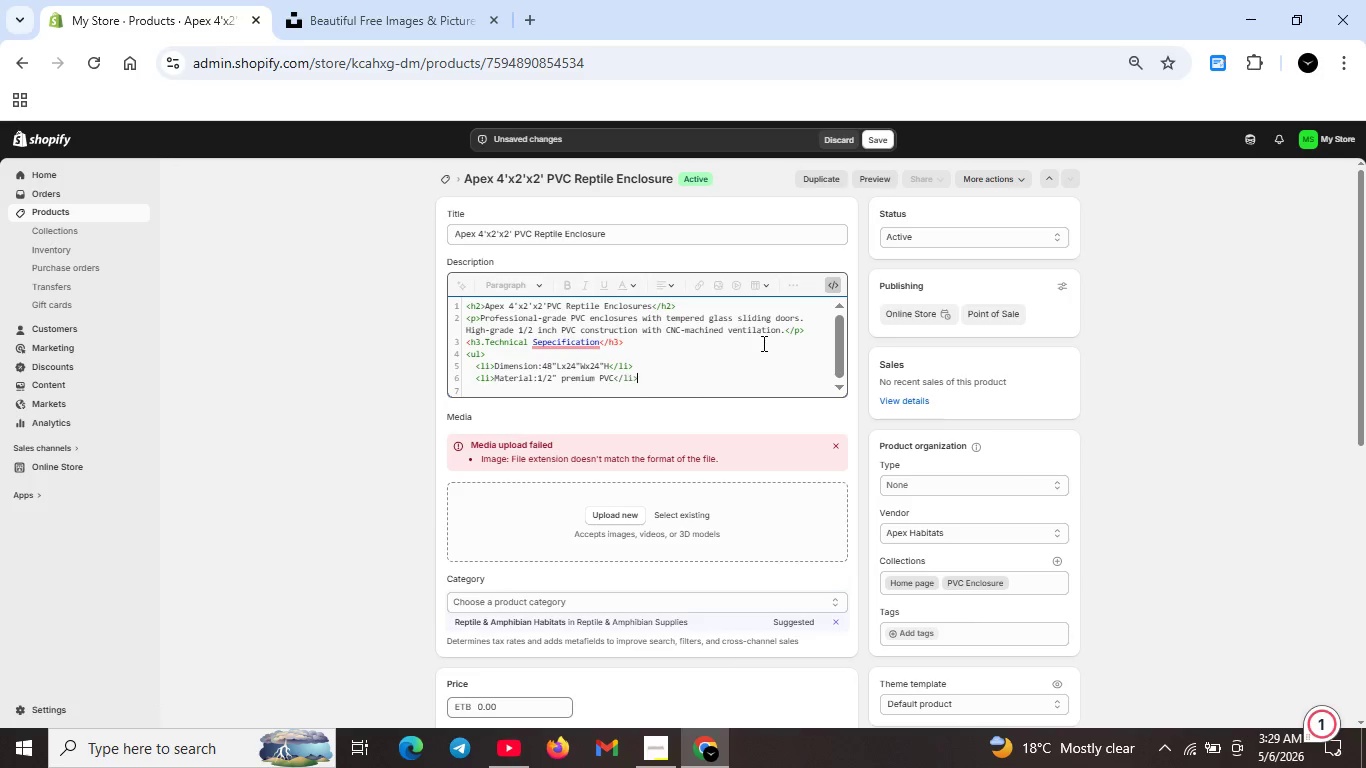 
type(<li>Doors:Temperd glass sliding</li>)
 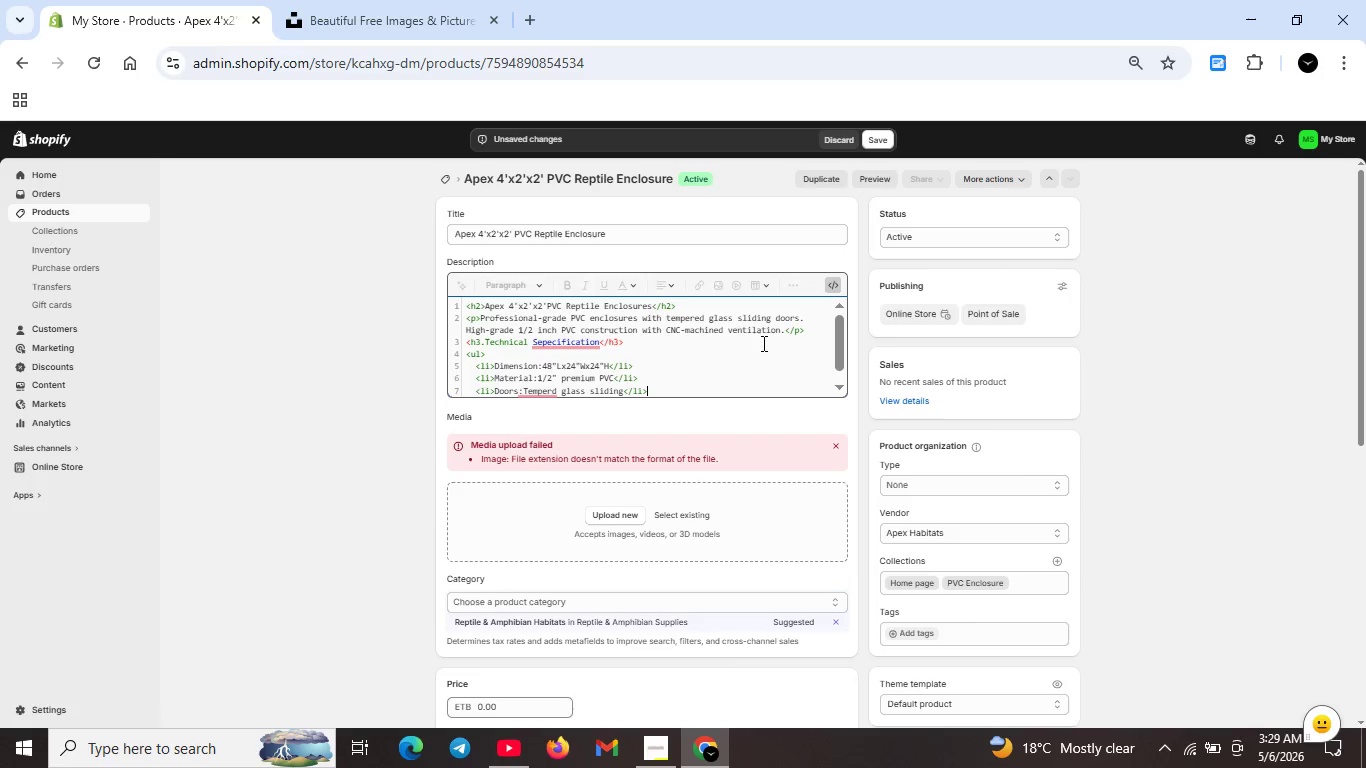 
 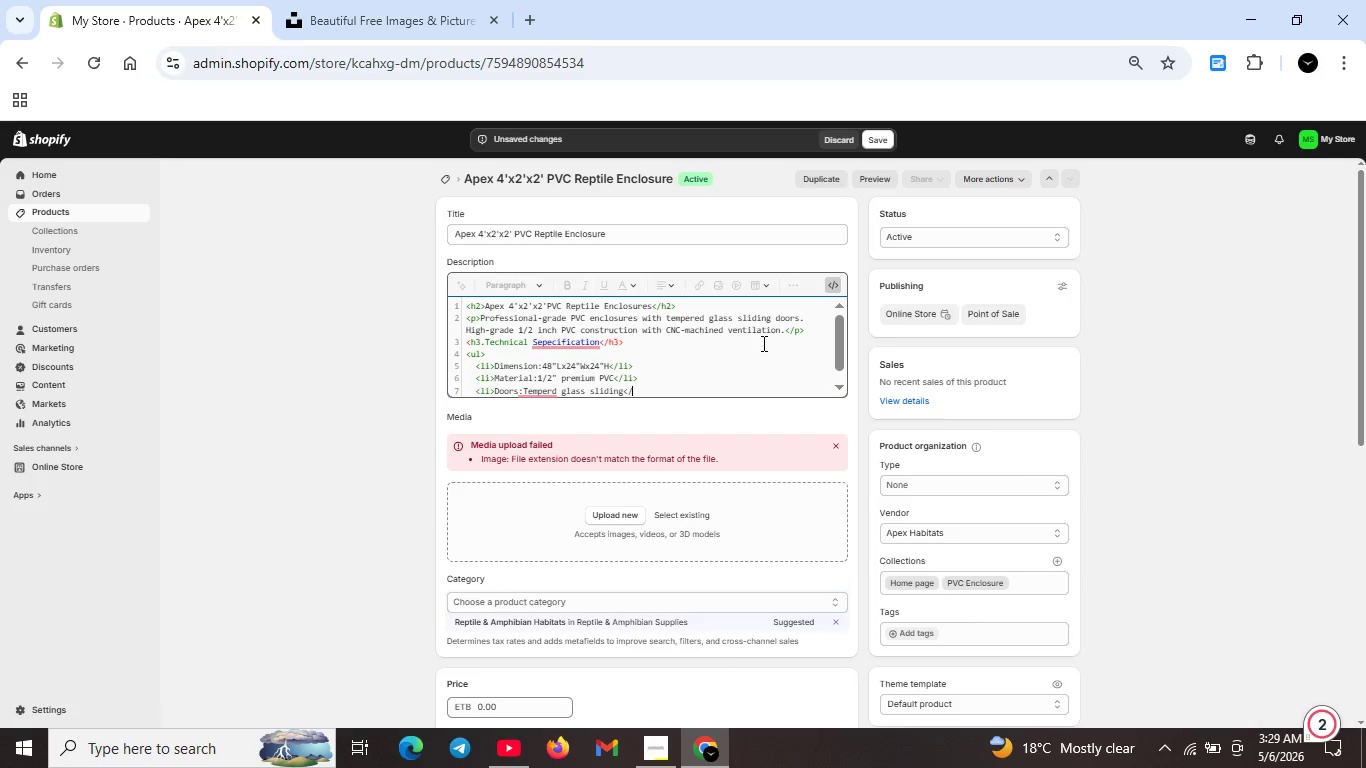 
key(Shift+Enter)
 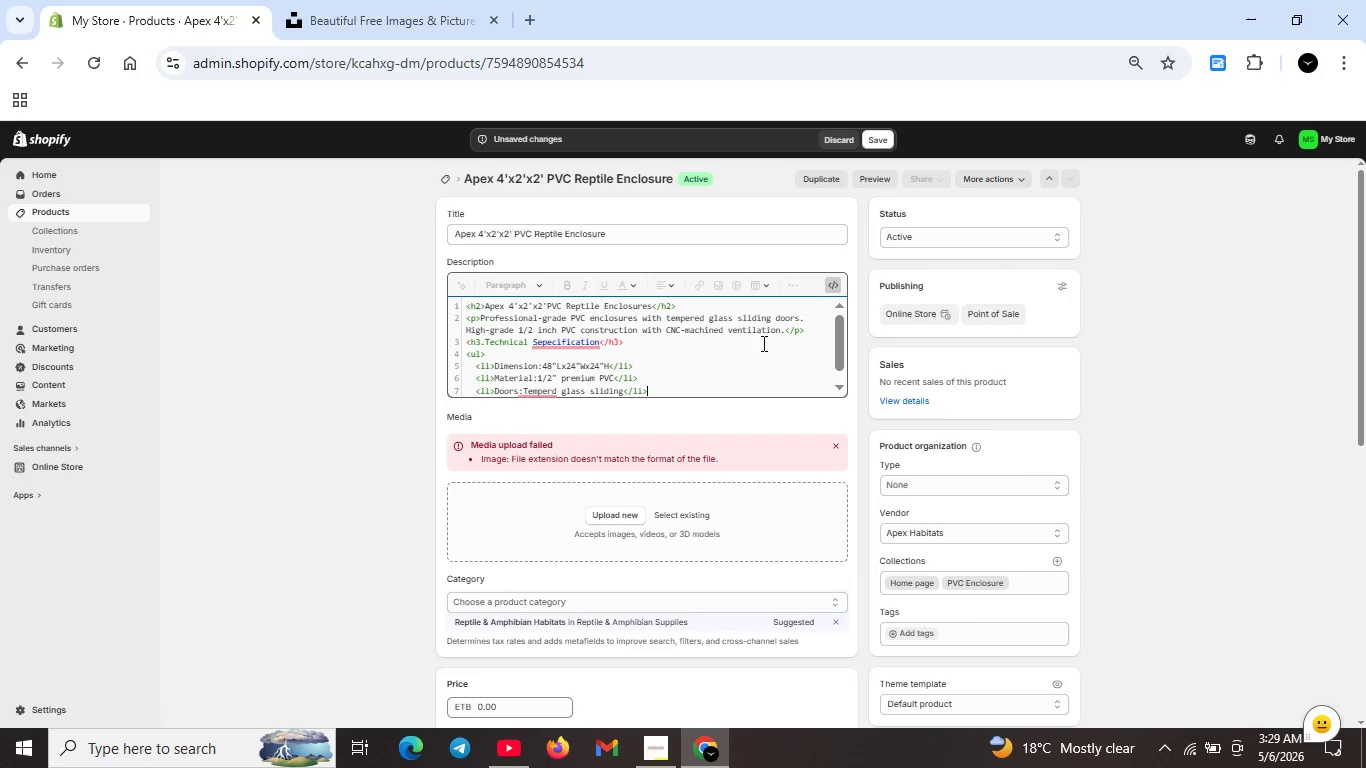 
type(<Ventilation: CNCmachined sid vents</li>)
 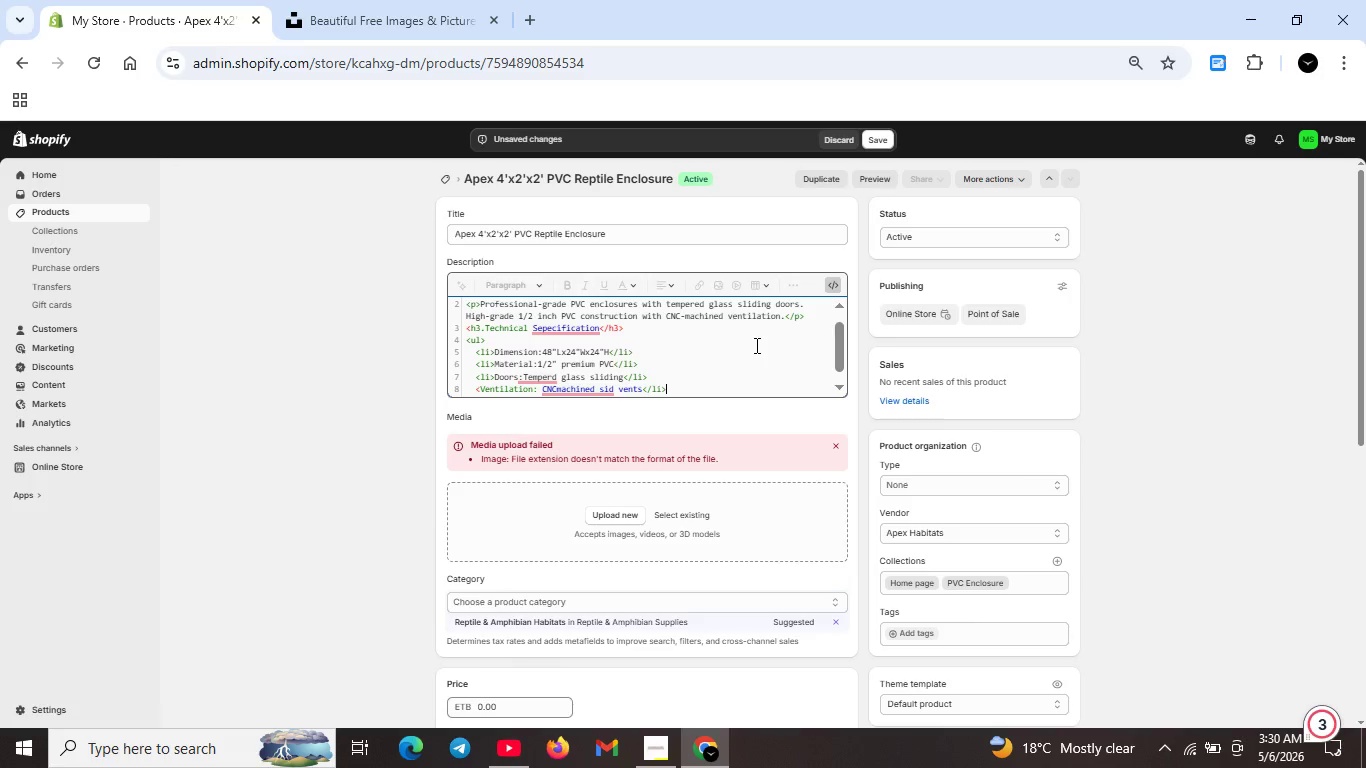 
 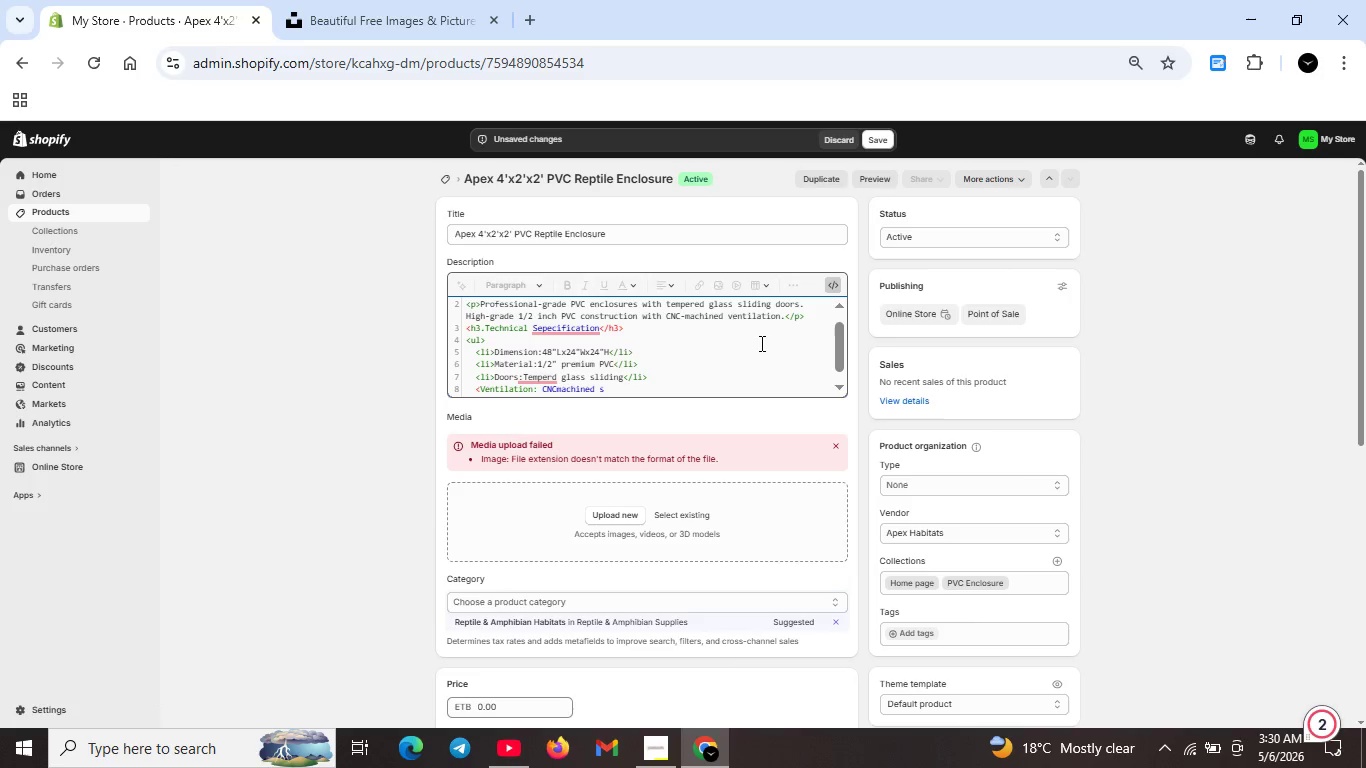 
key(Shift+Enter)
 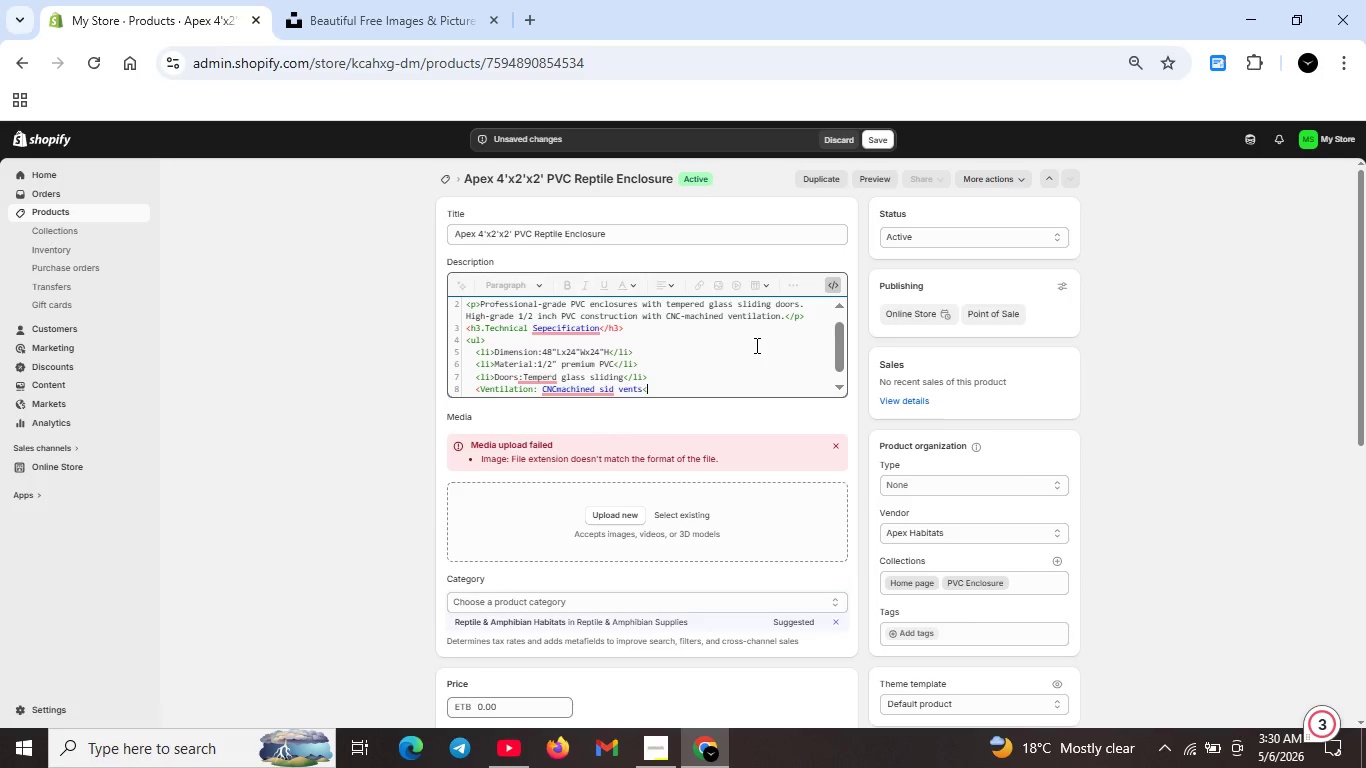 
type(<li>Weight: 52 lbs</li>)
 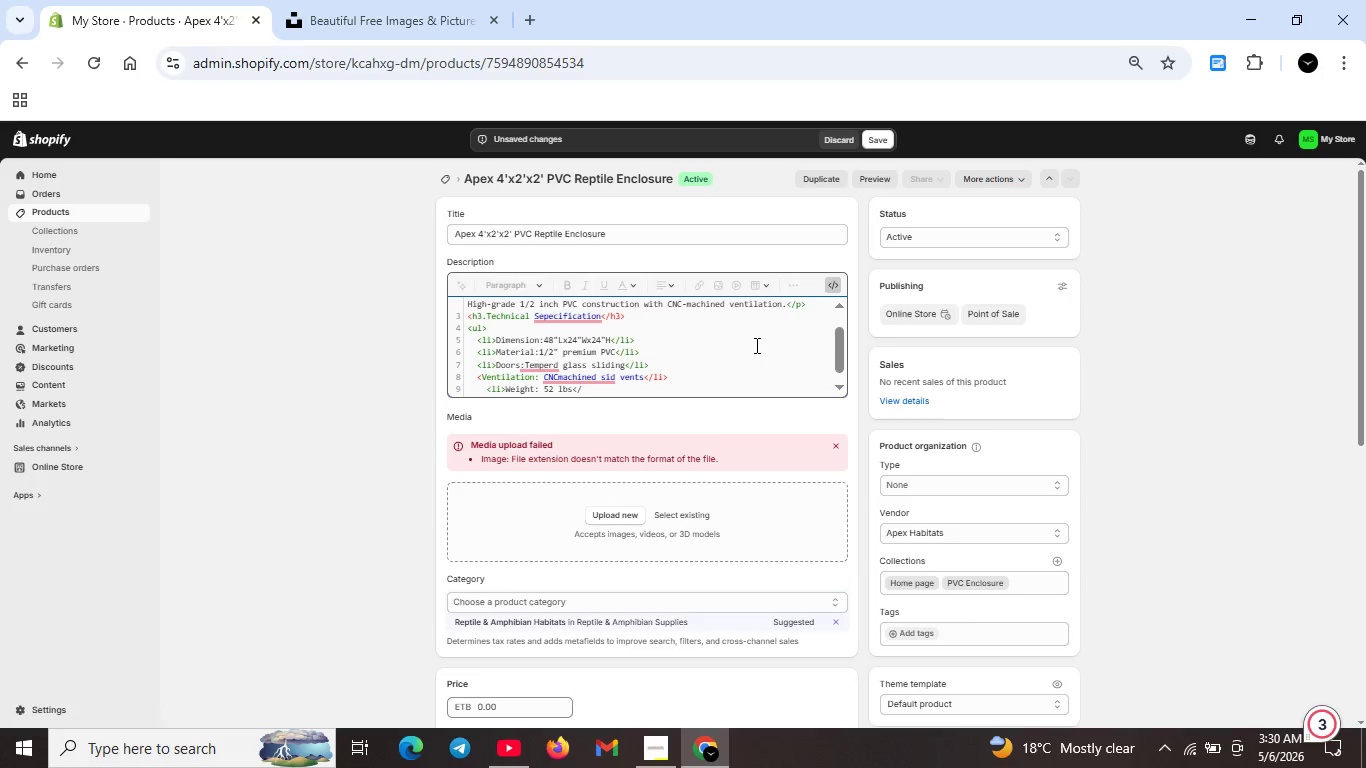 
key(Shift+Enter)
 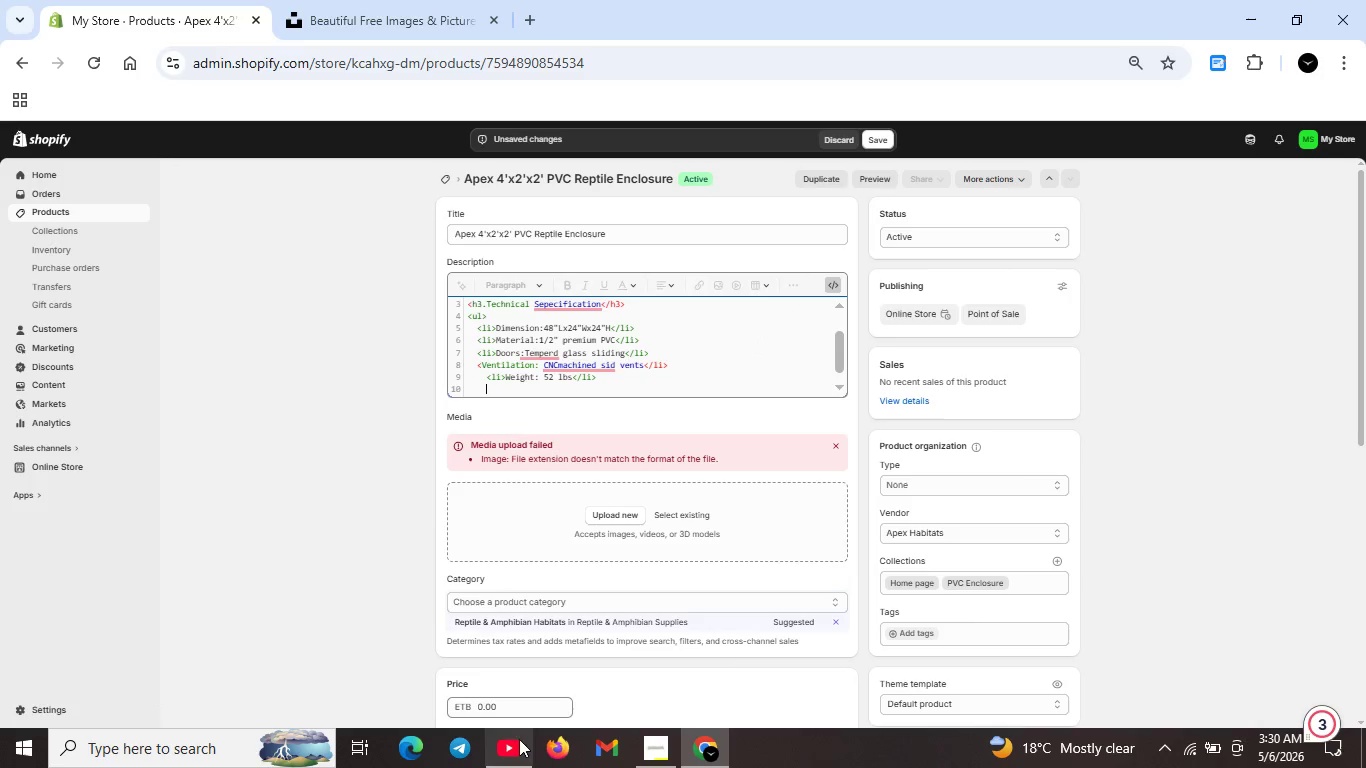 
left_click([510, 748])
 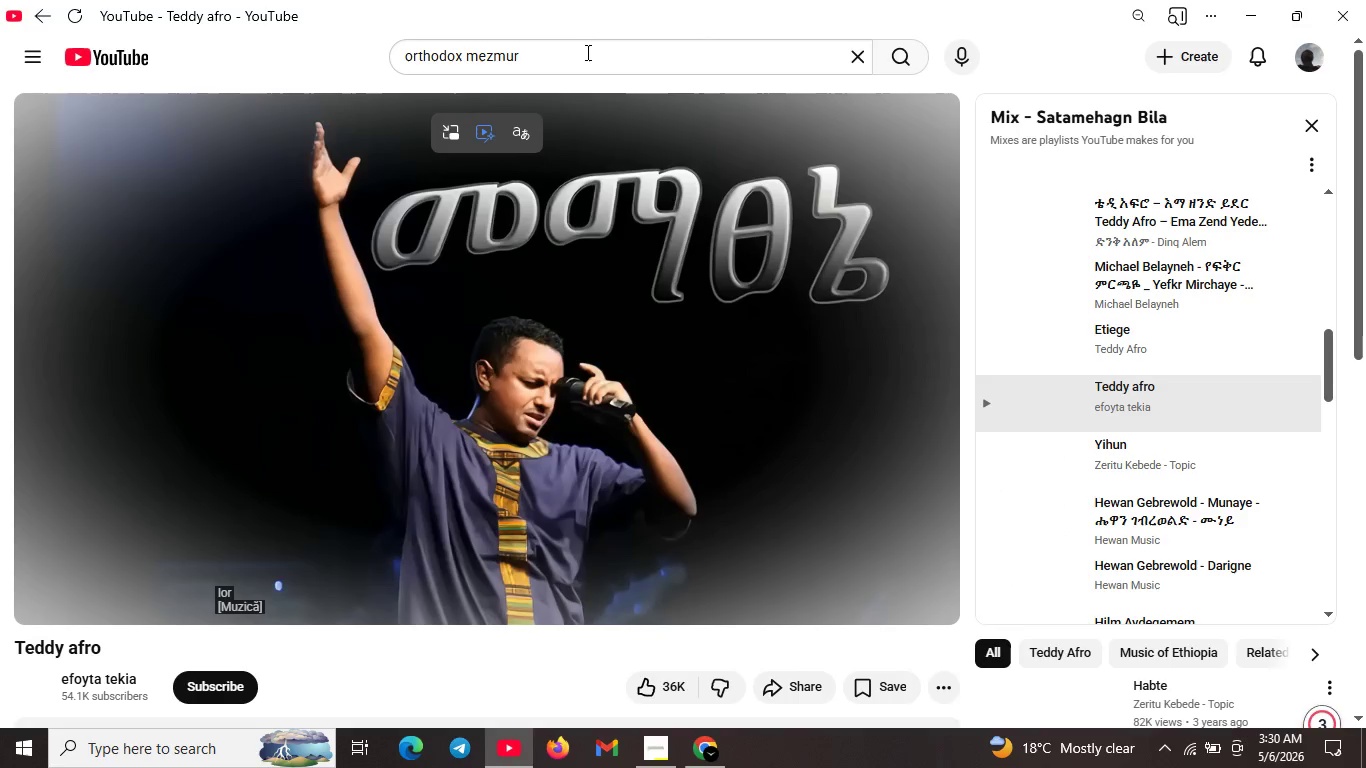 
double_click([586, 52])
 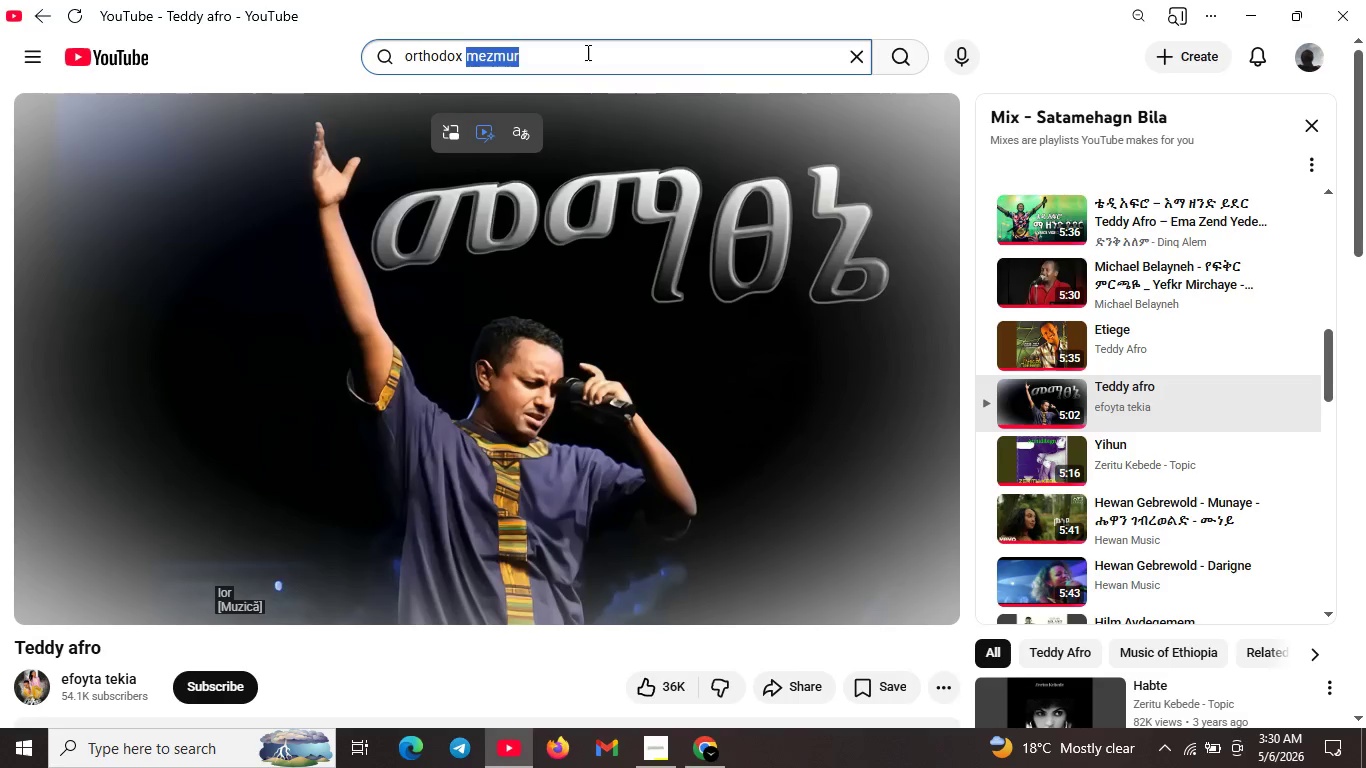 
hold_key(key=ControlLeft, duration=0.83)
 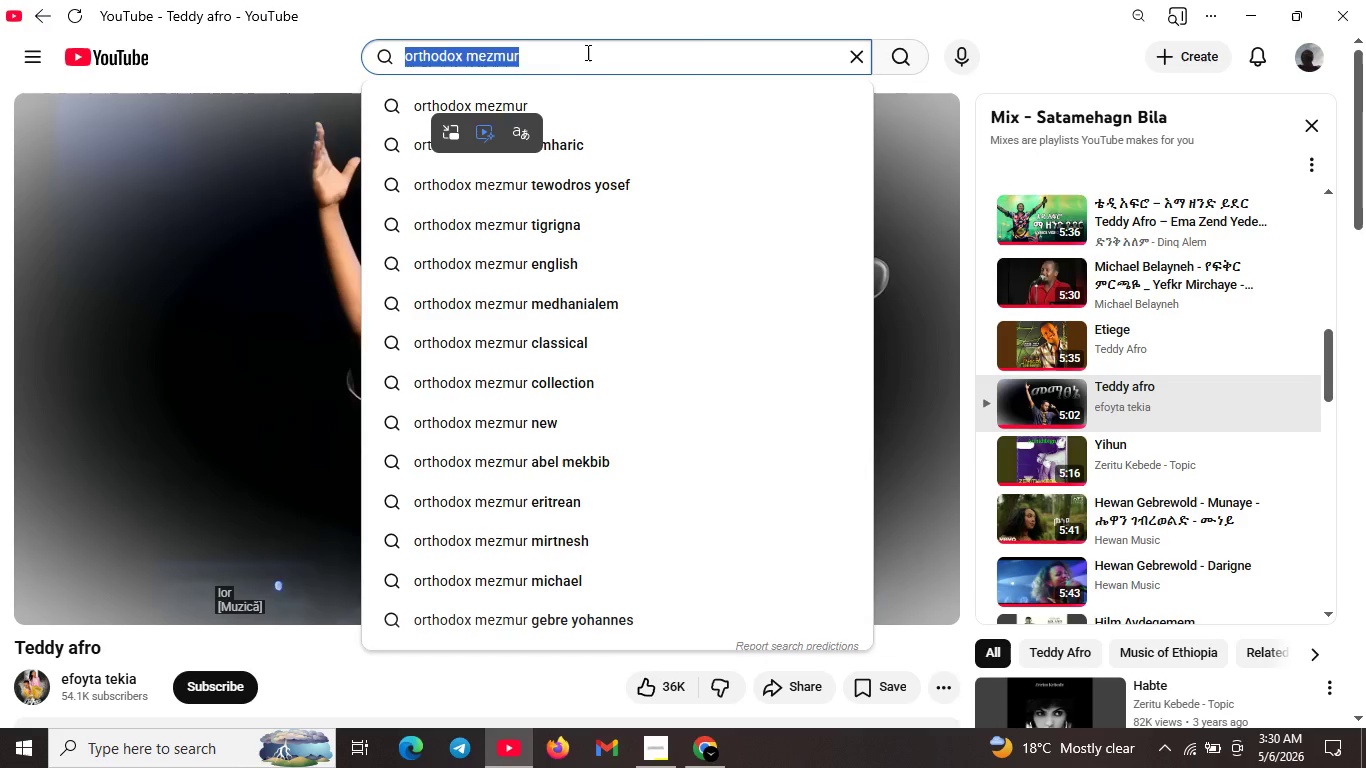 
hold_key(key=A, duration=0.31)
 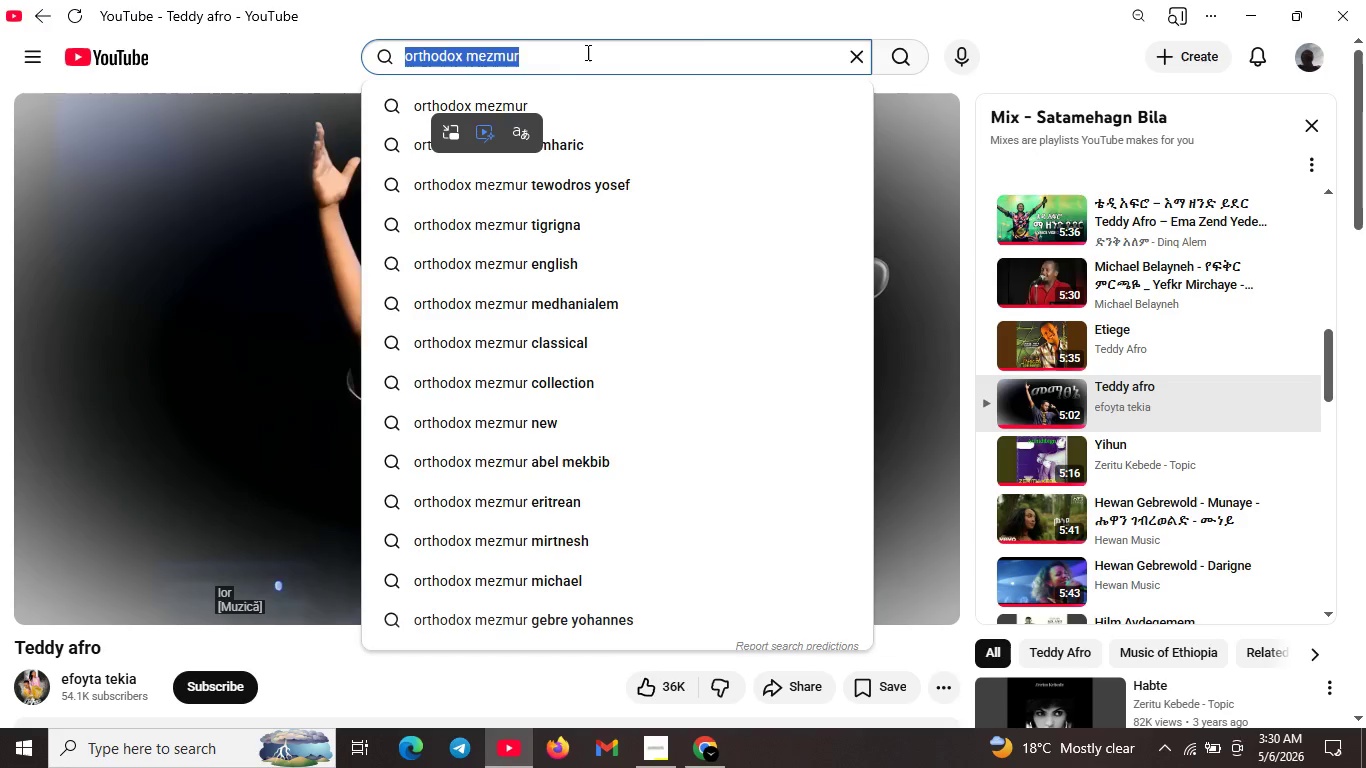 
key(Backspace)
type(lU)
key(Backspace)
type(auren hill )
 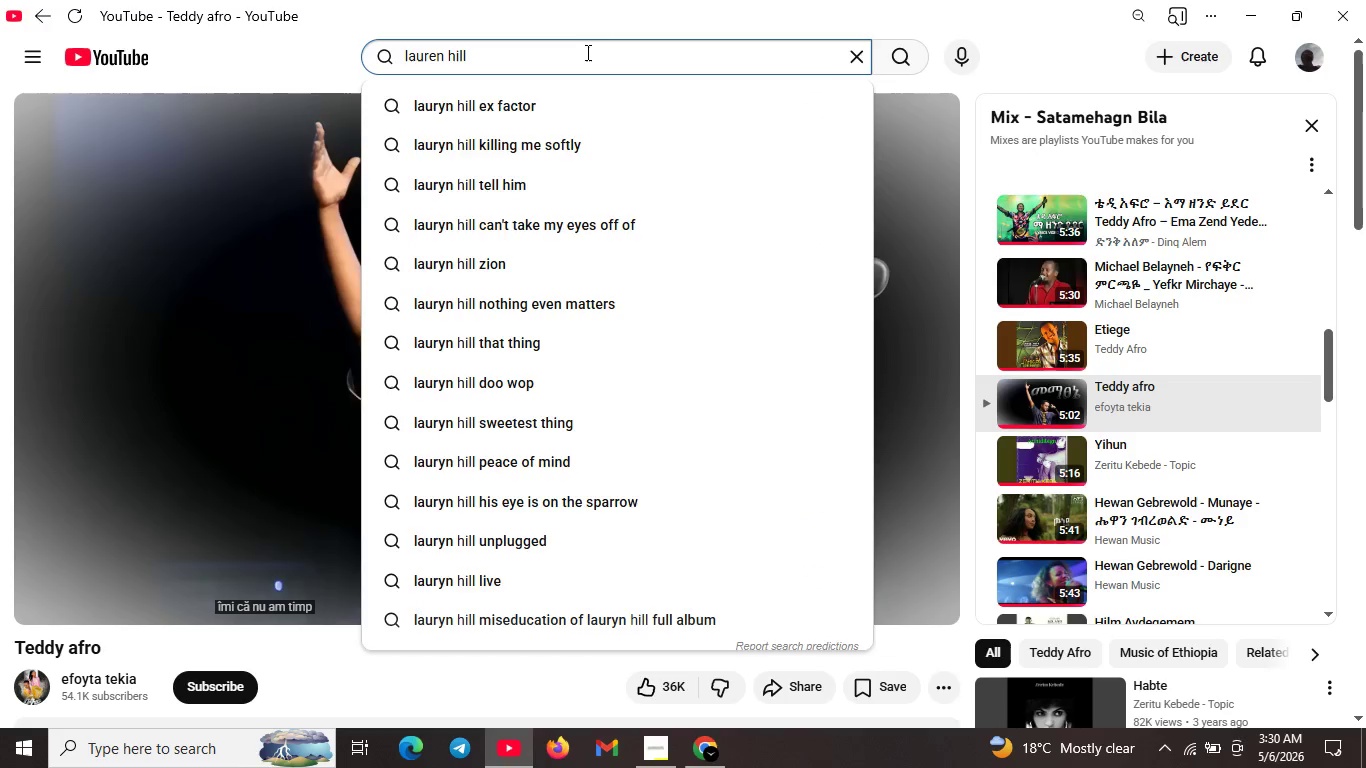 
key(Enter)
 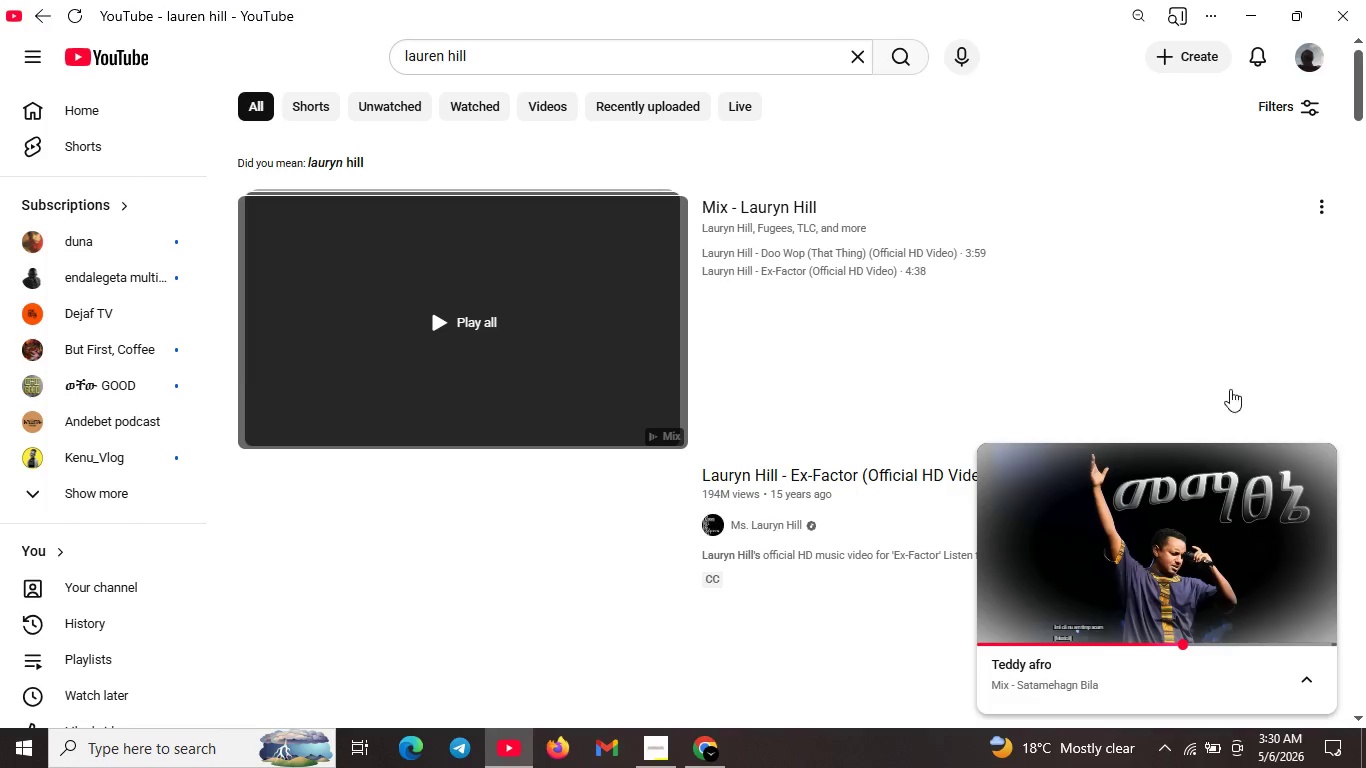 
left_click([1320, 458])
 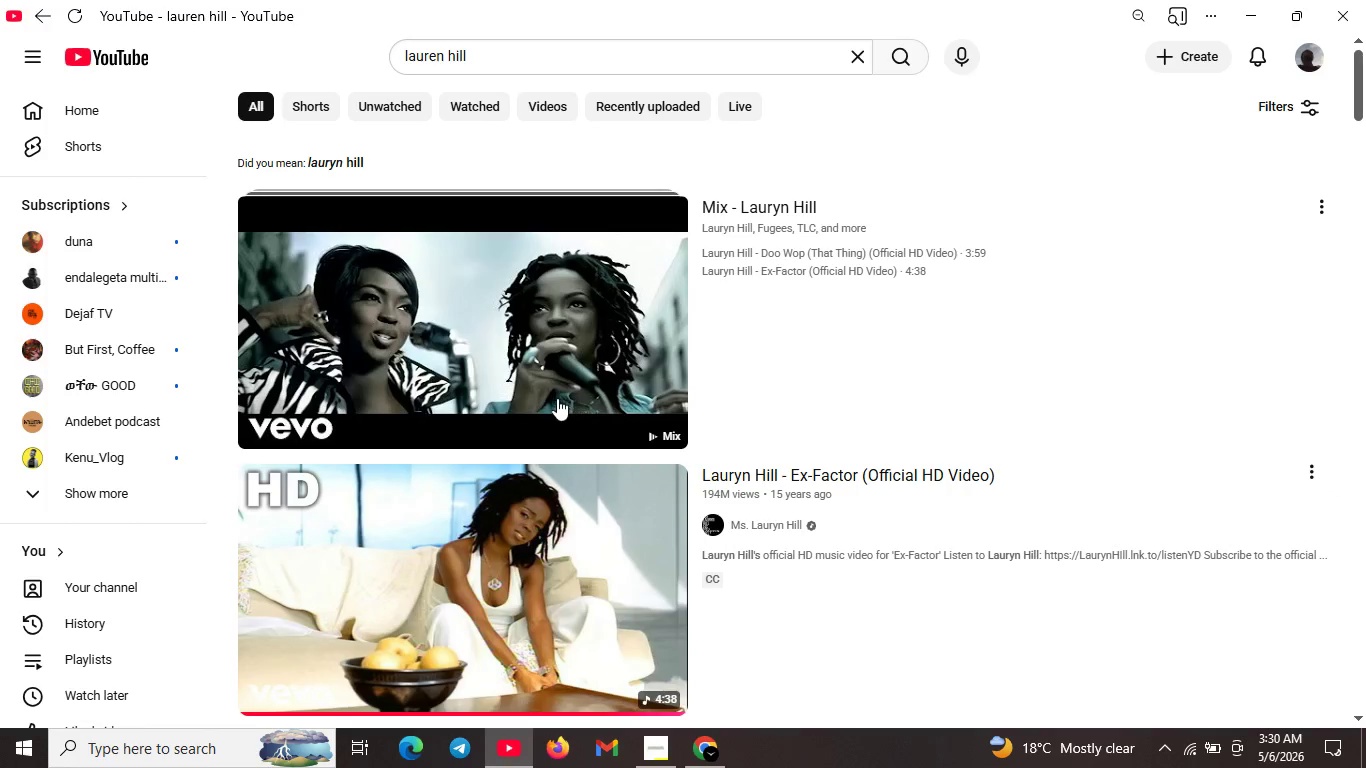 
scroll: coordinate [551, 396], scroll_direction: down, amount: 2.0
 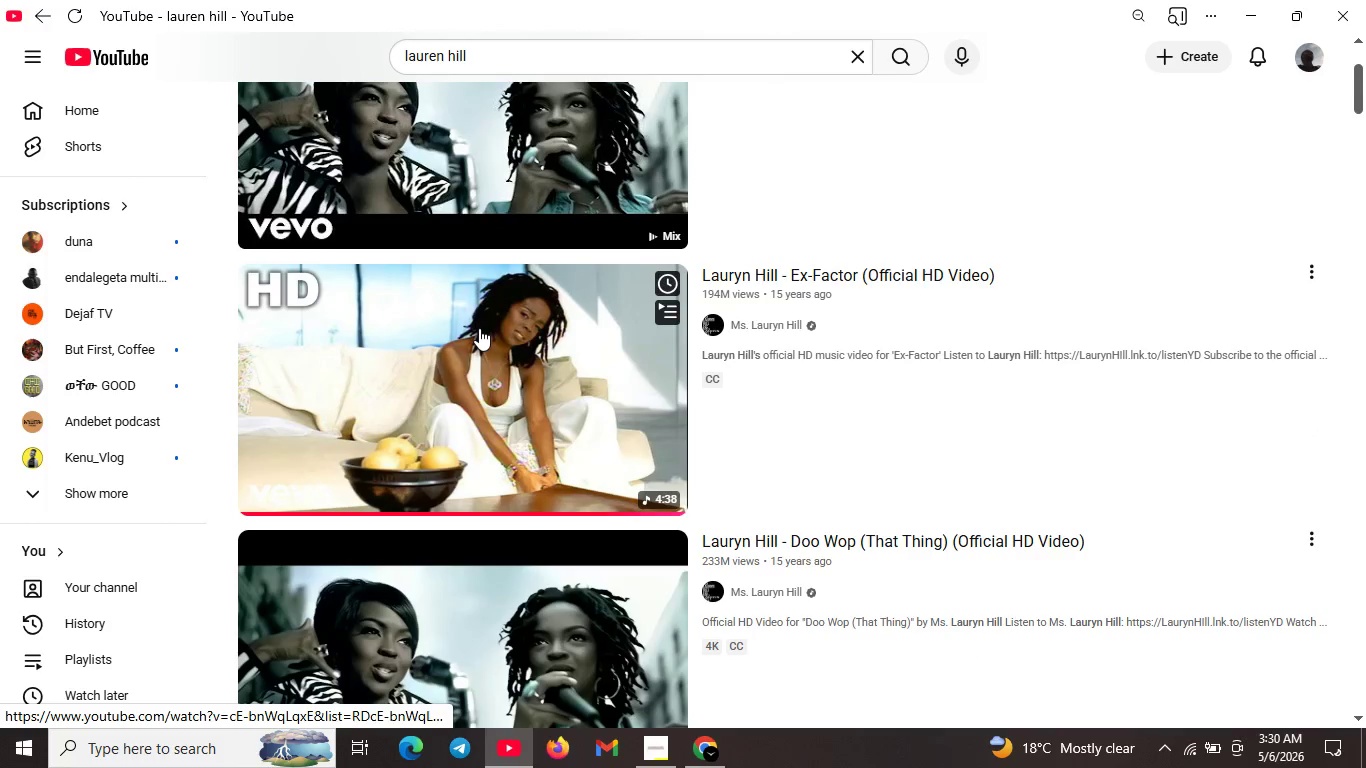 
scroll: coordinate [479, 328], scroll_direction: up, amount: 1.0
 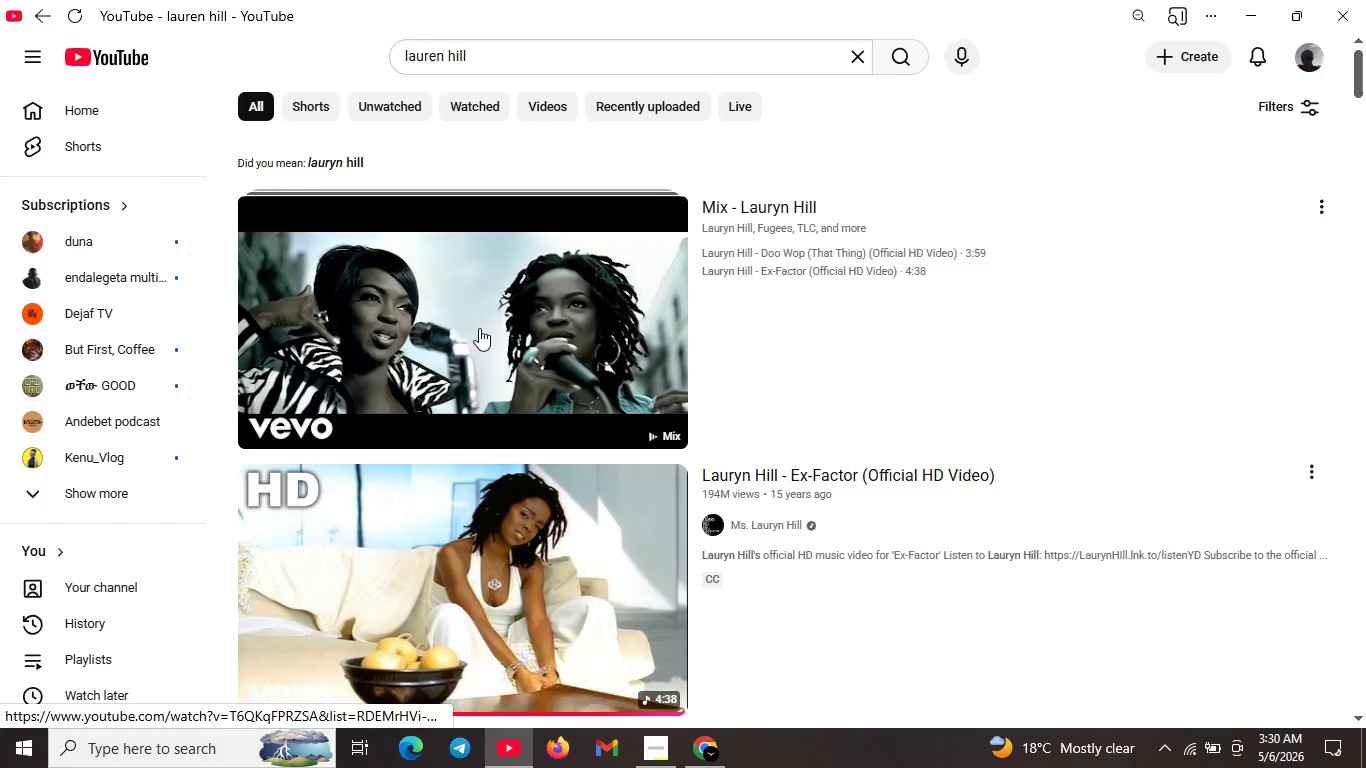 
scroll: coordinate [479, 328], scroll_direction: none, amount: 0.0
 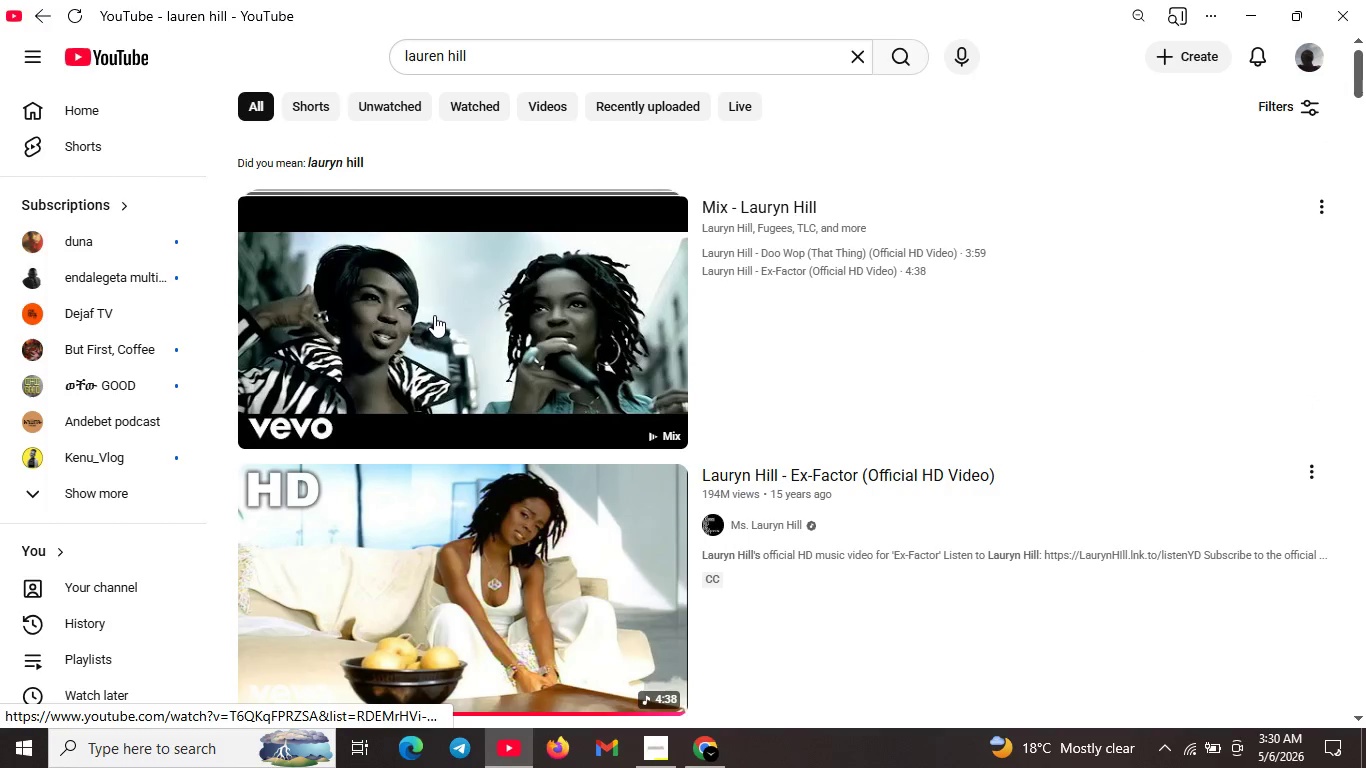 
left_click([434, 315])
 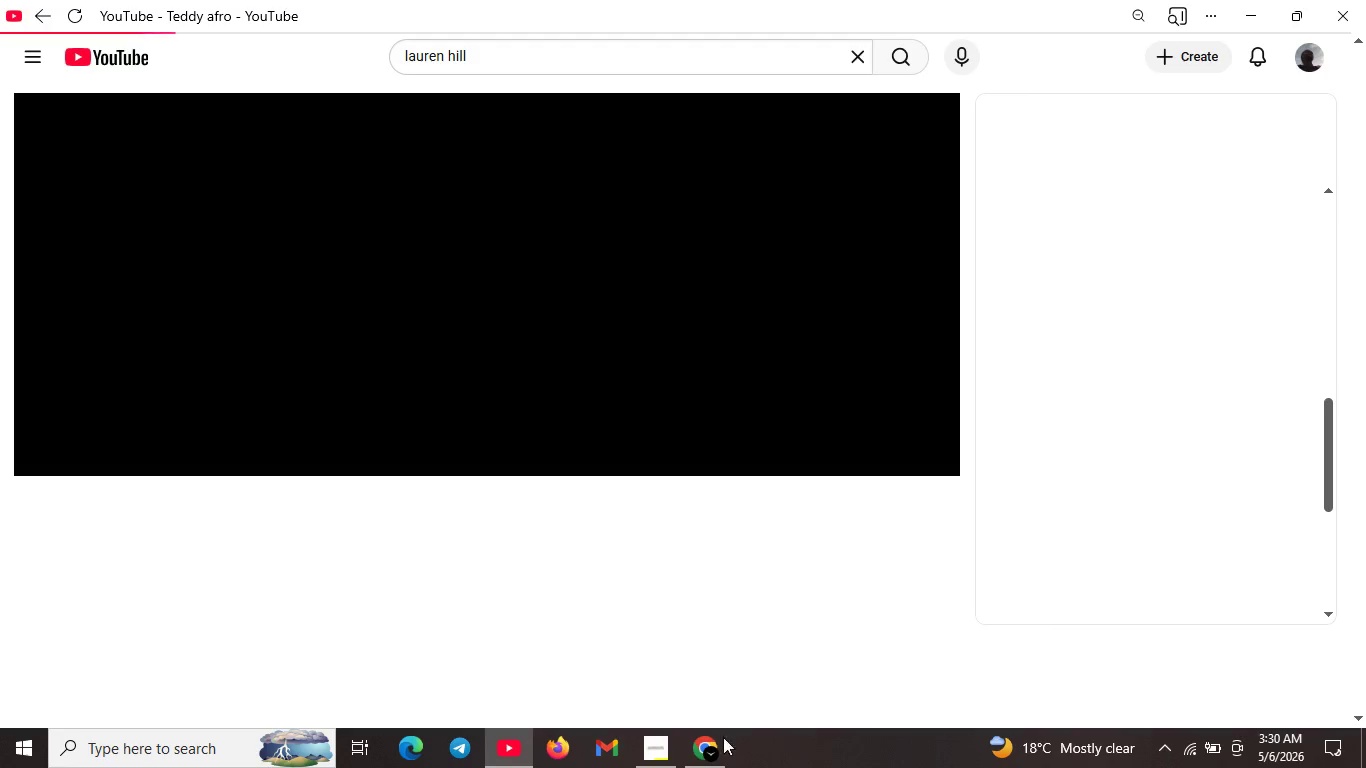 
left_click([712, 756])
 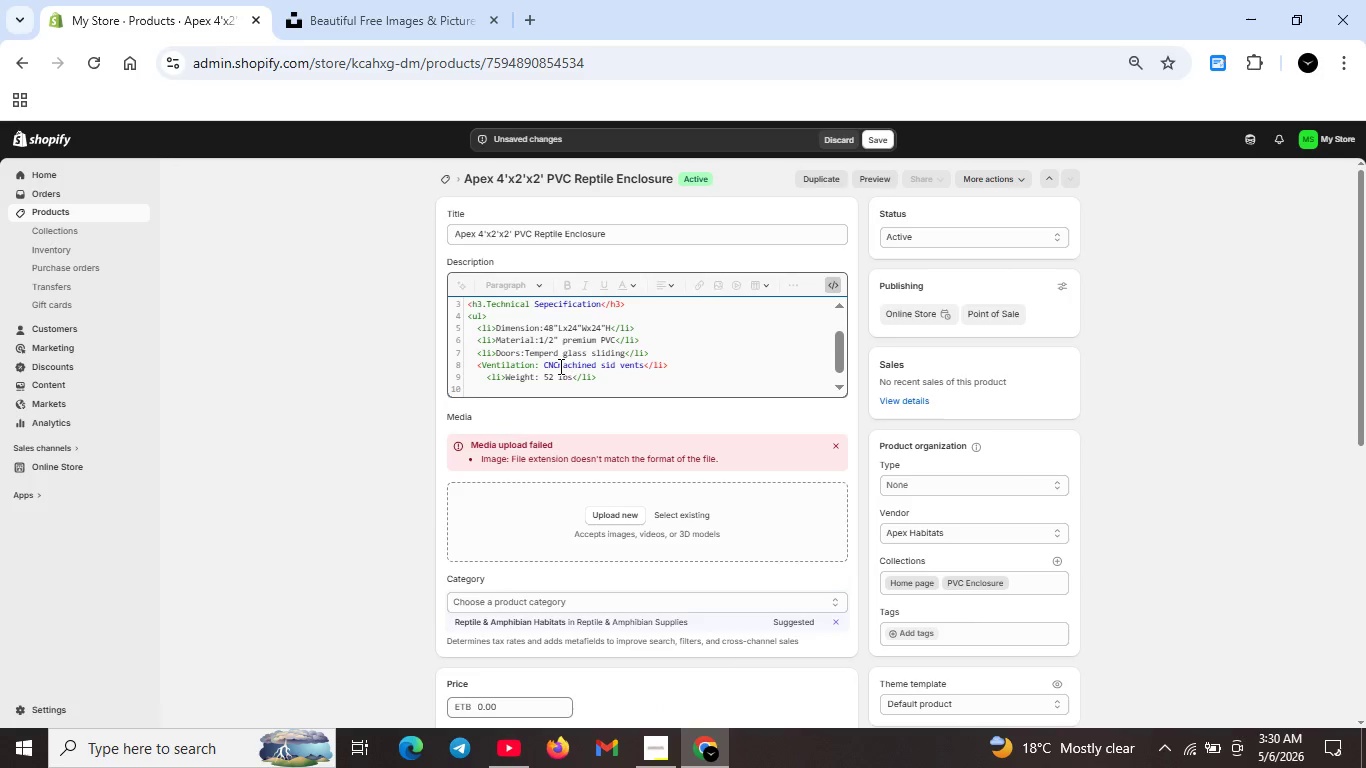 
scroll: coordinate [563, 365], scroll_direction: up, amount: 2.0
 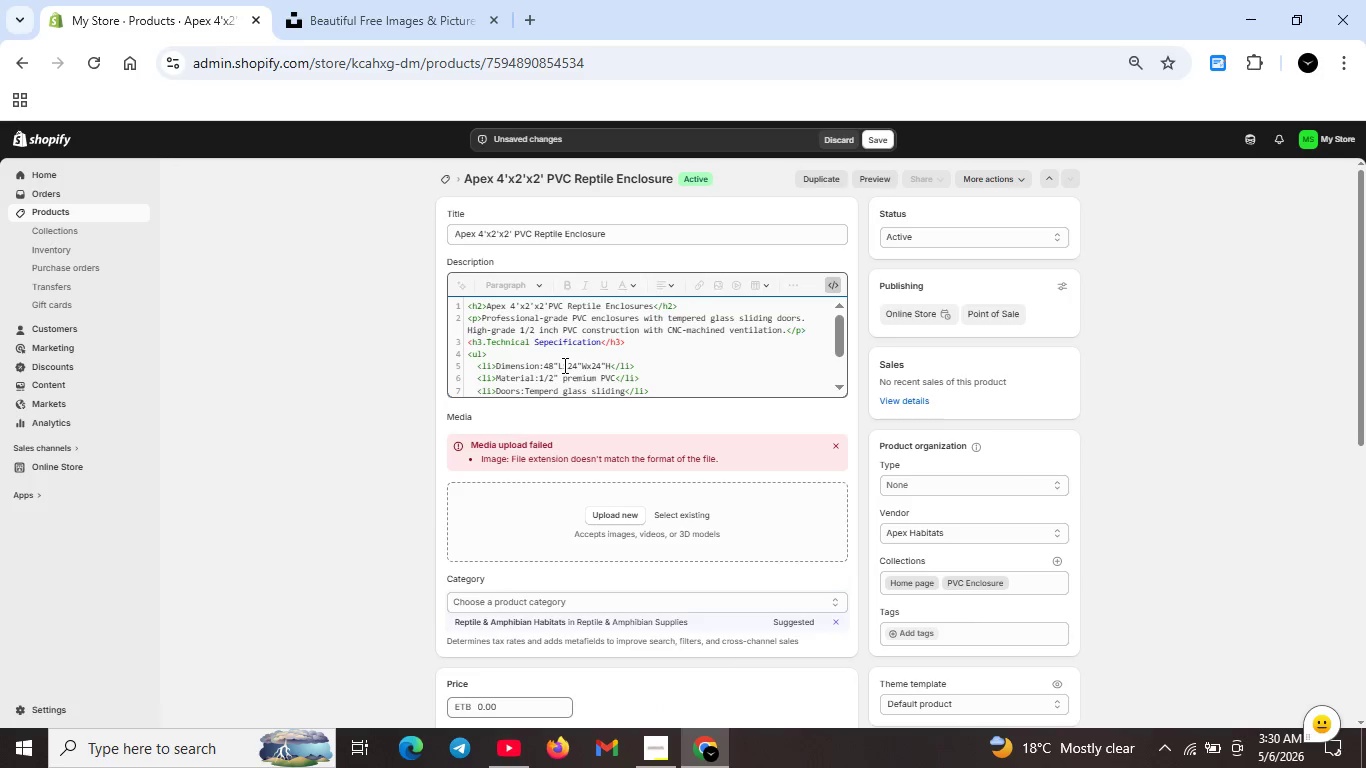 
scroll: coordinate [563, 365], scroll_direction: none, amount: 0.0
 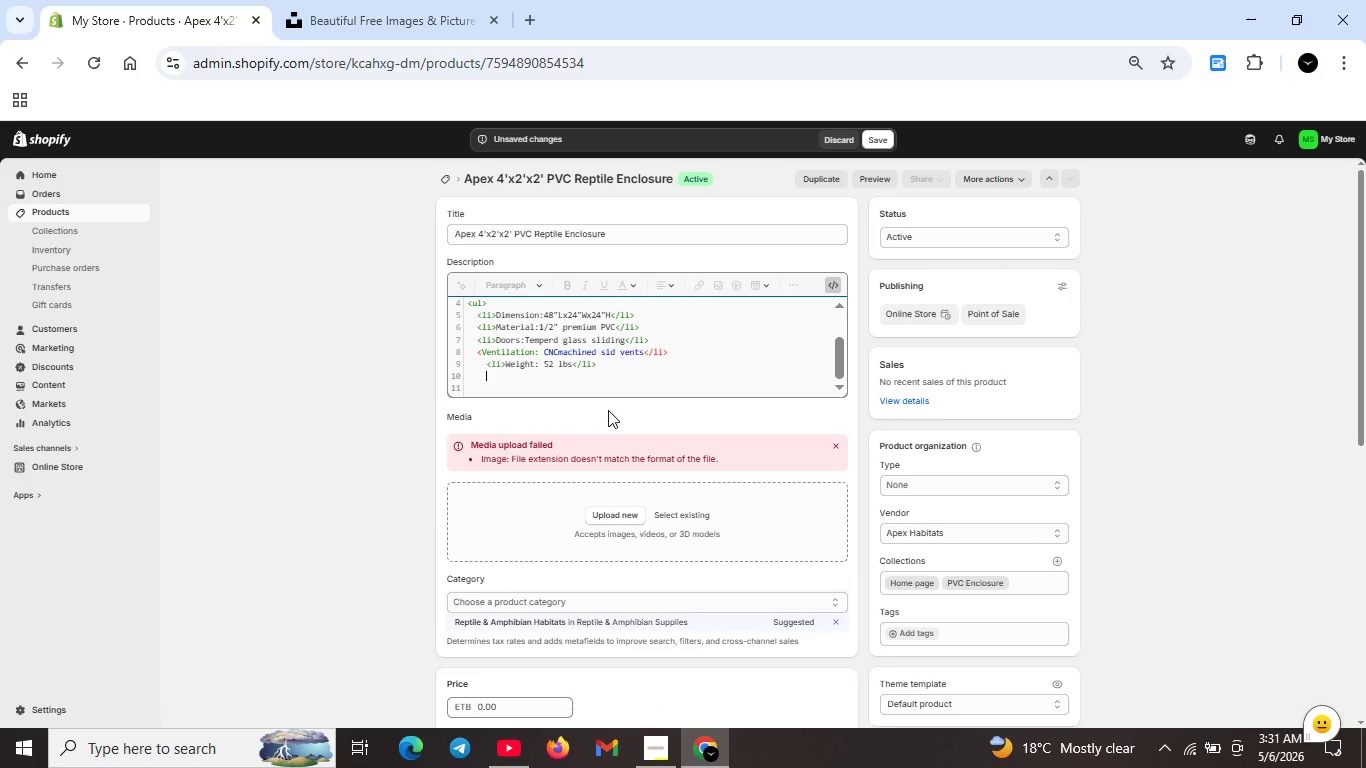 
left_click([582, 356])
 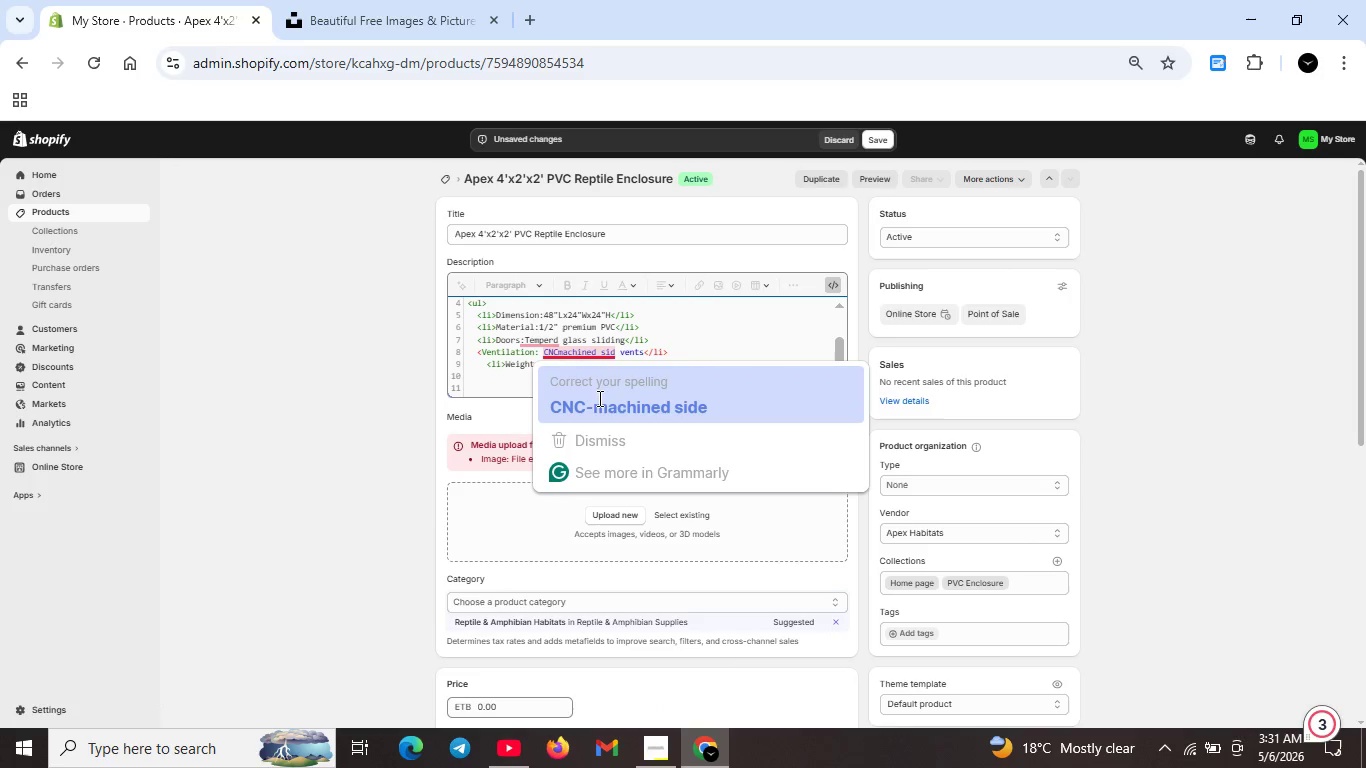 
left_click([598, 398])
 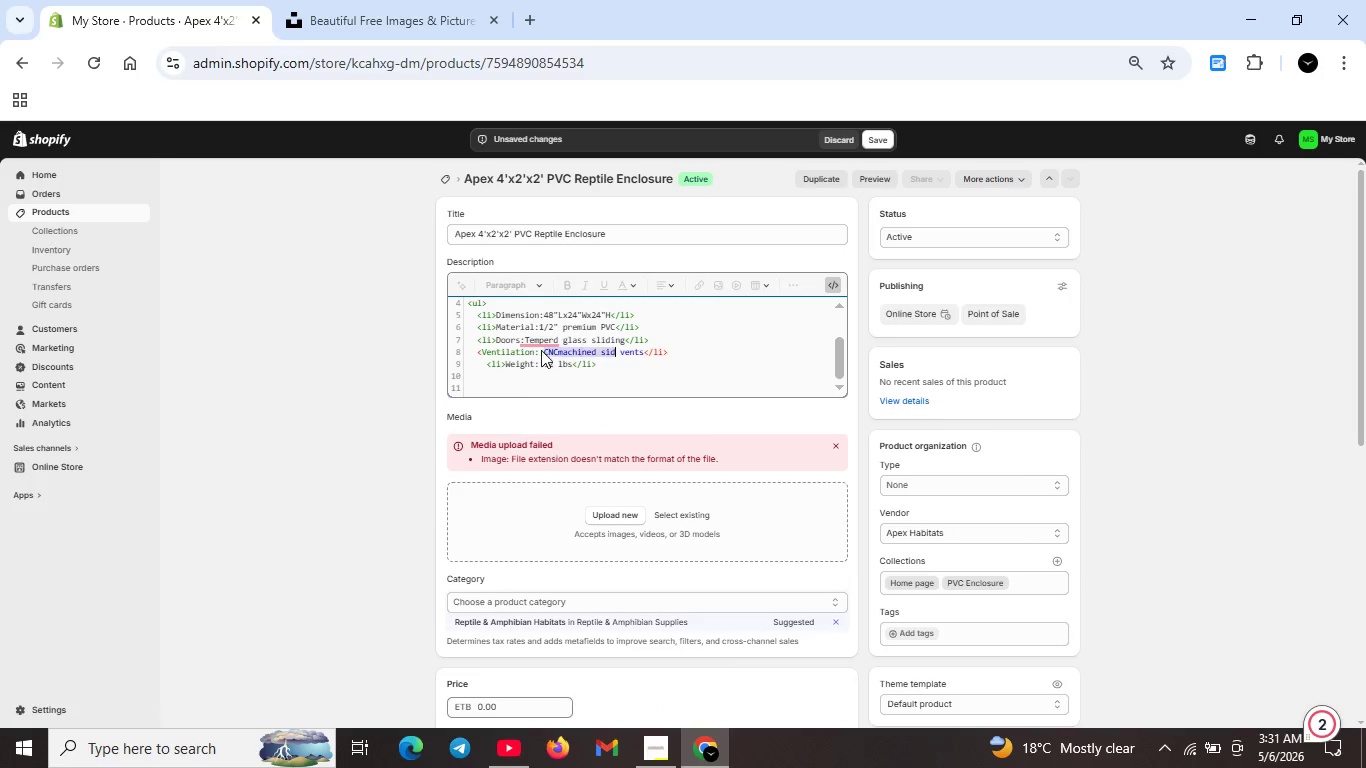 
key(Unknown)
 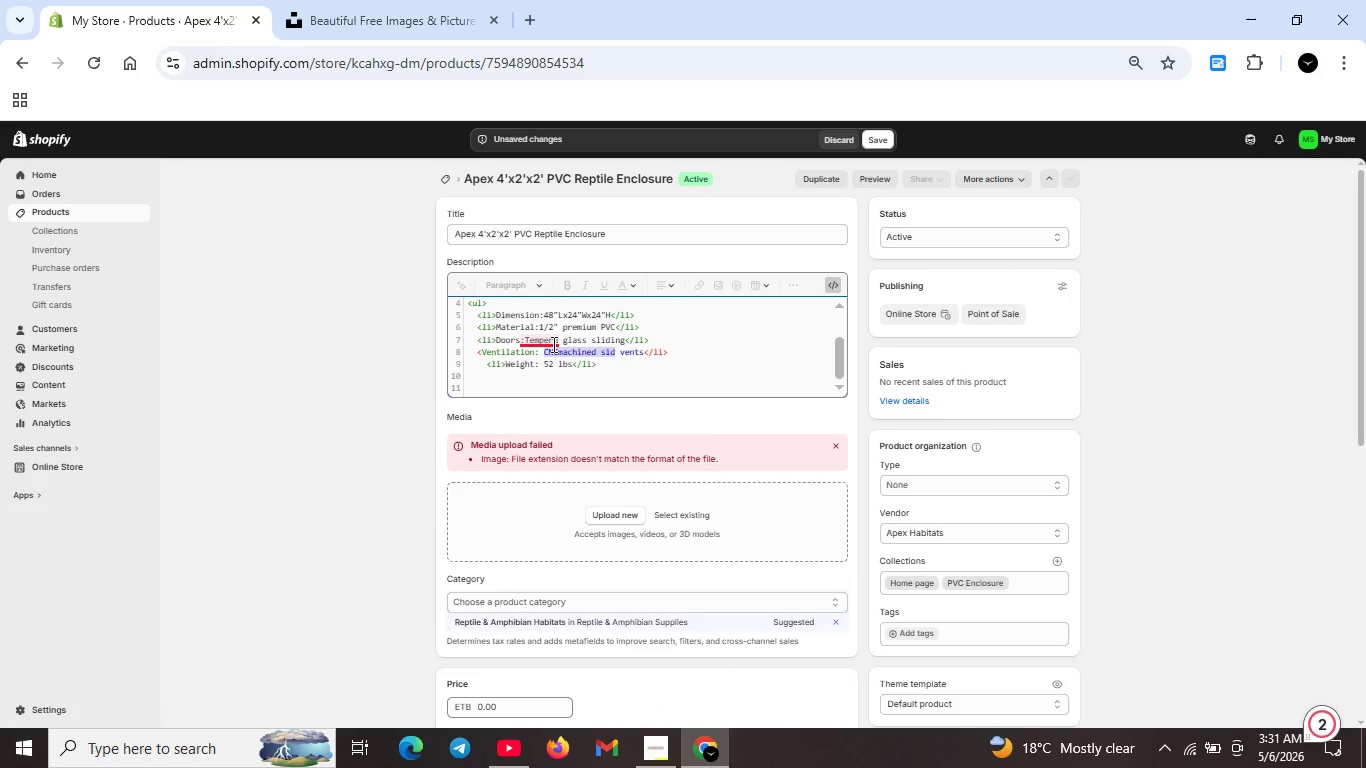 
key(Unknown)
 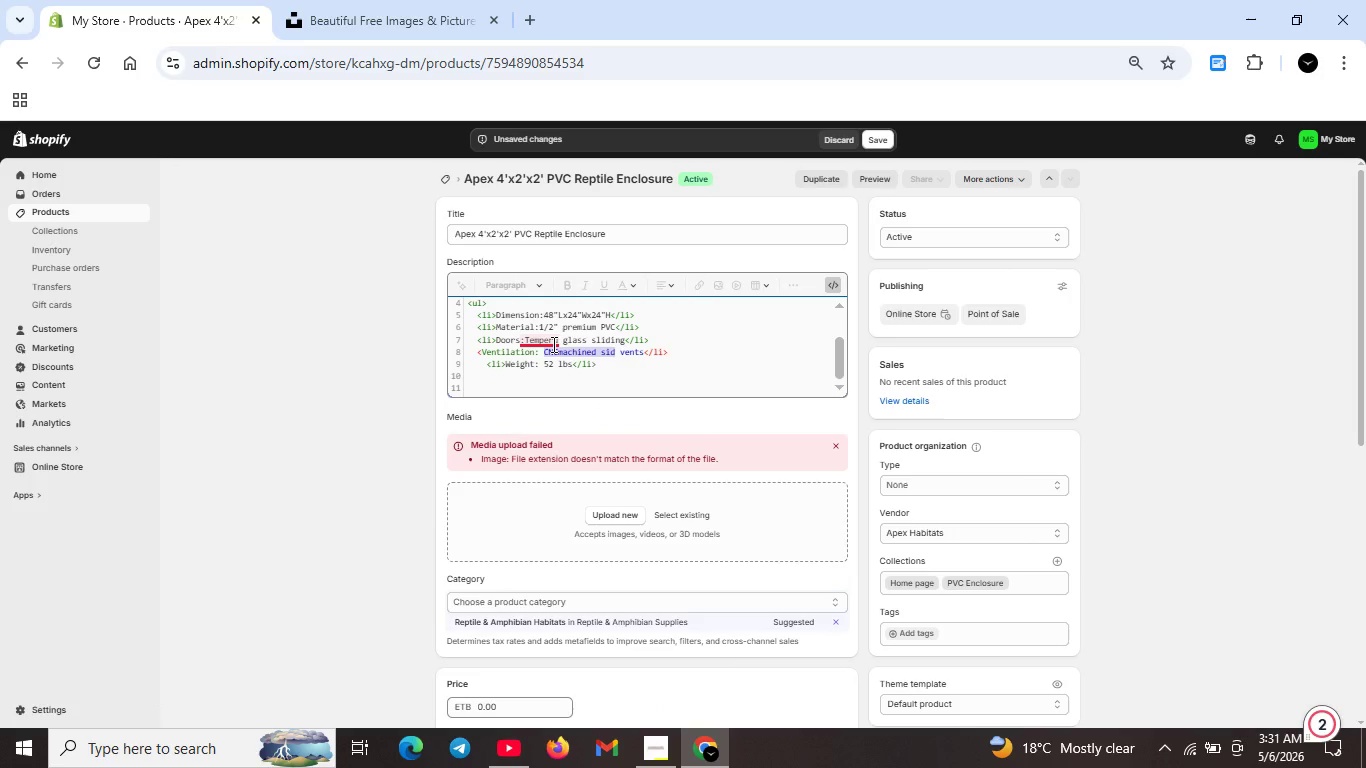 
key(Unknown)
 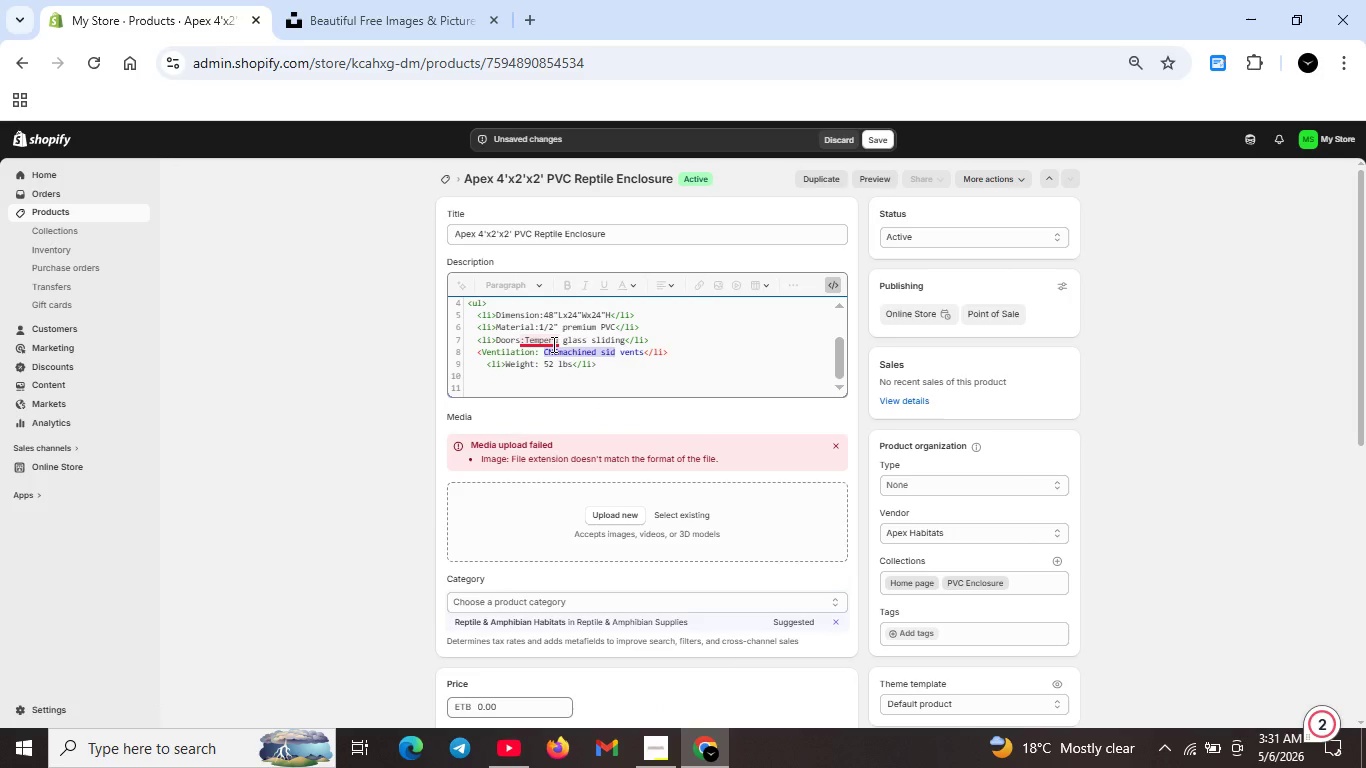 
key(Unknown)
 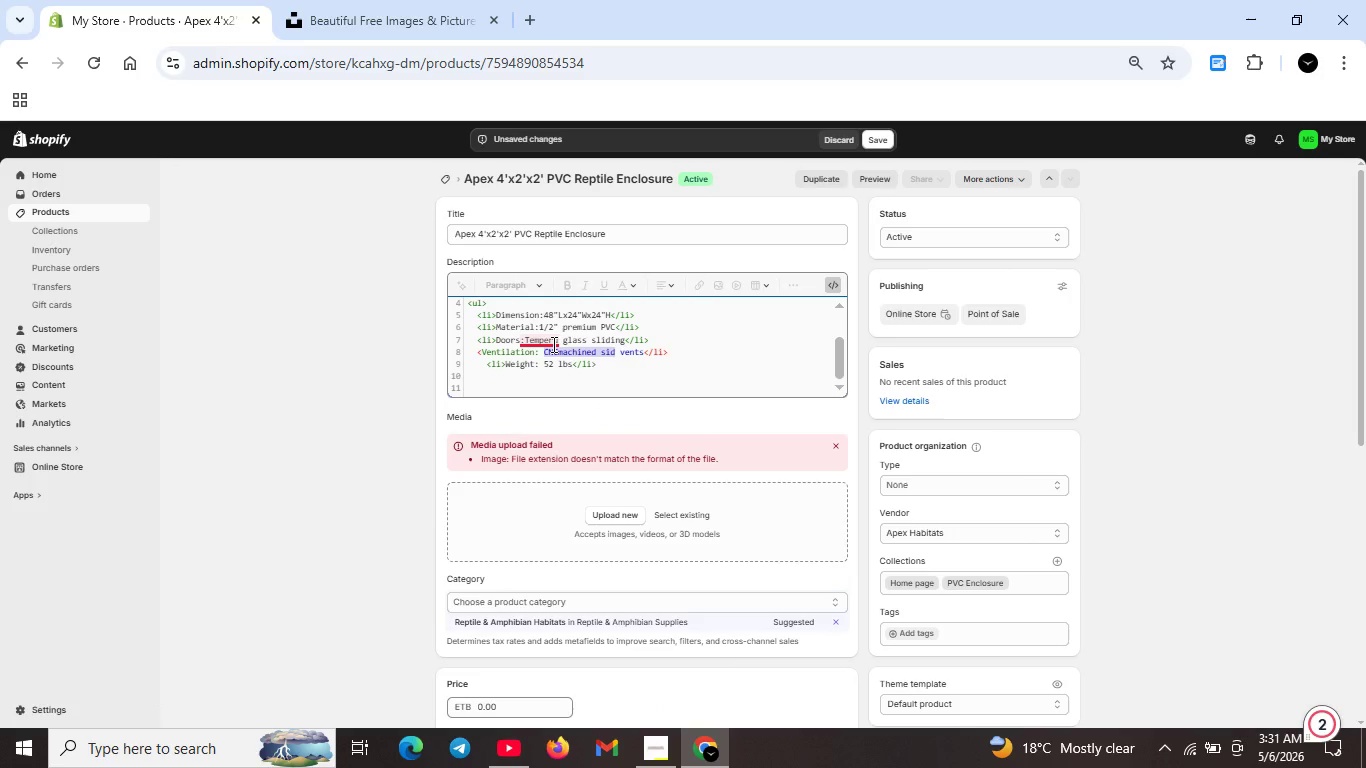 
key(Unknown)
 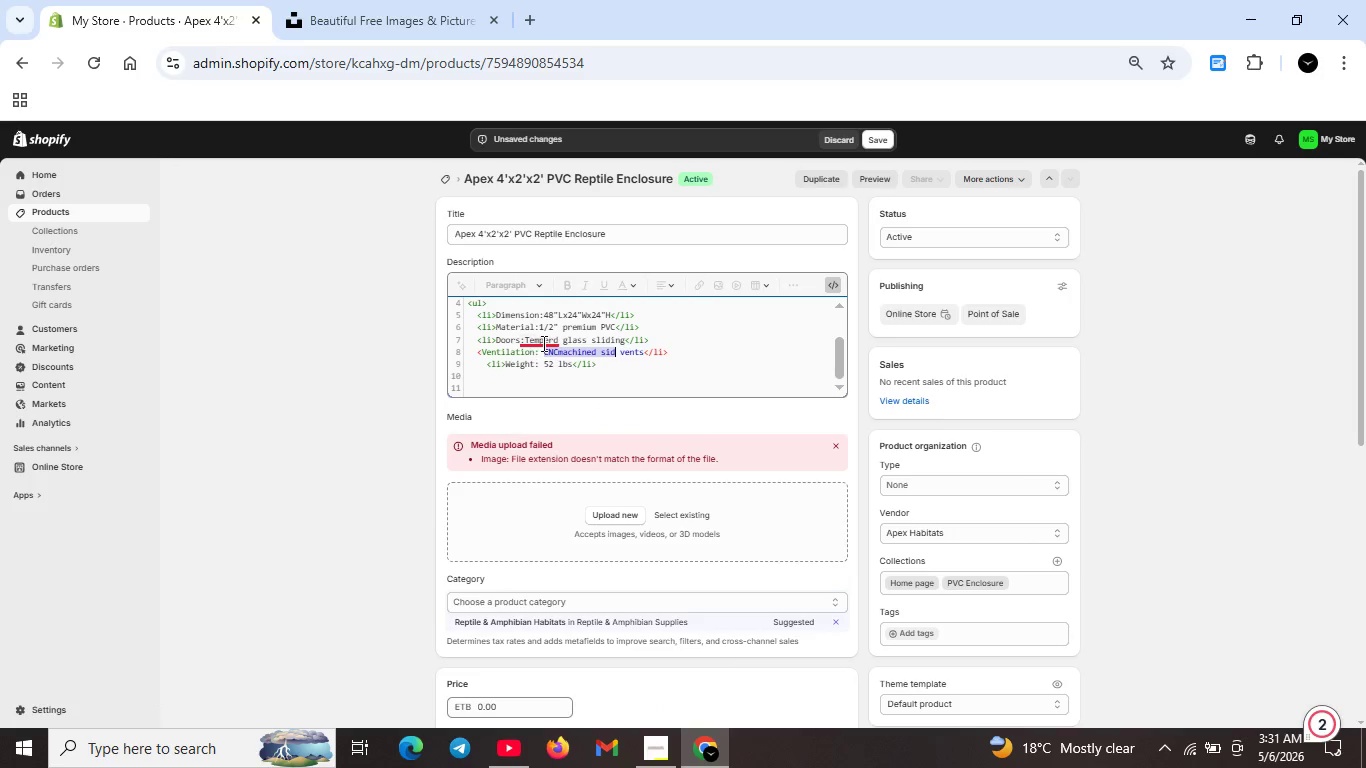 
key(Unknown)
 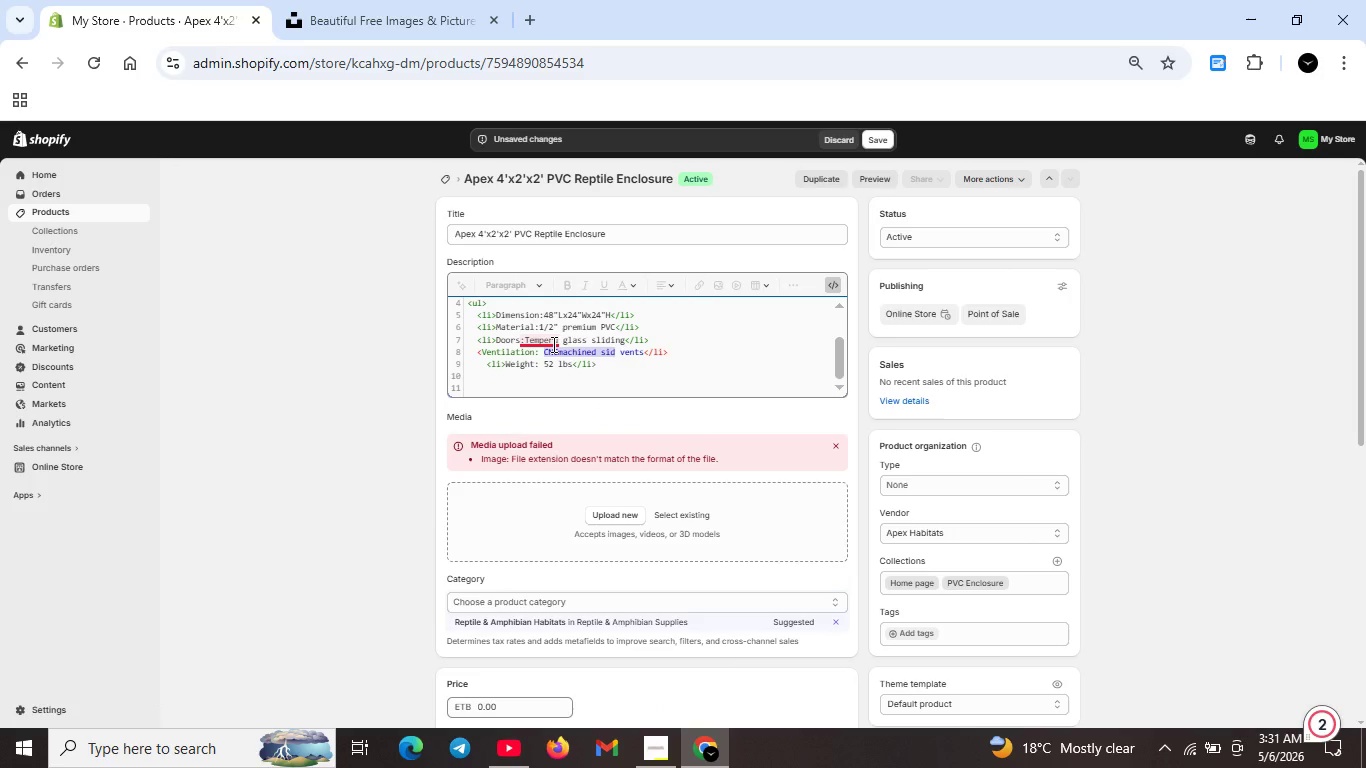 
key(Unknown)
 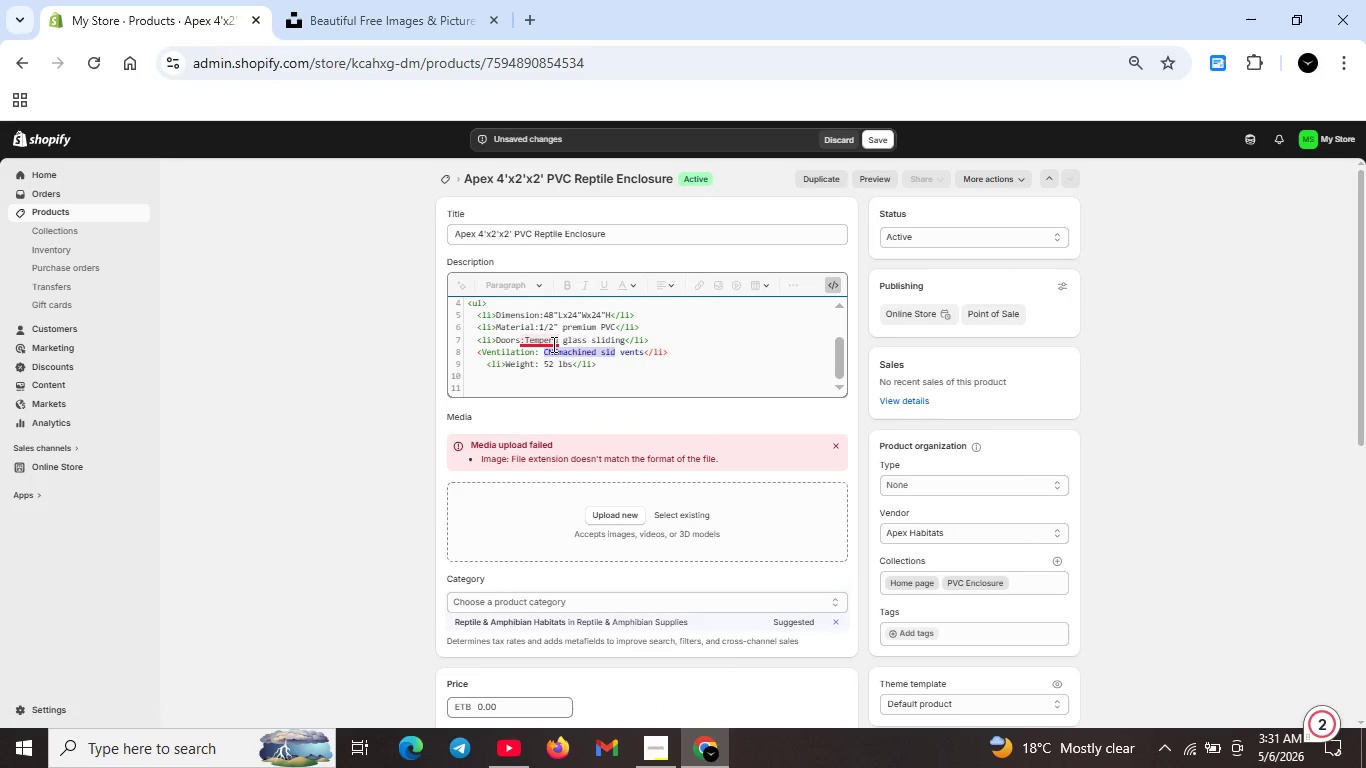 
key(Unknown)
 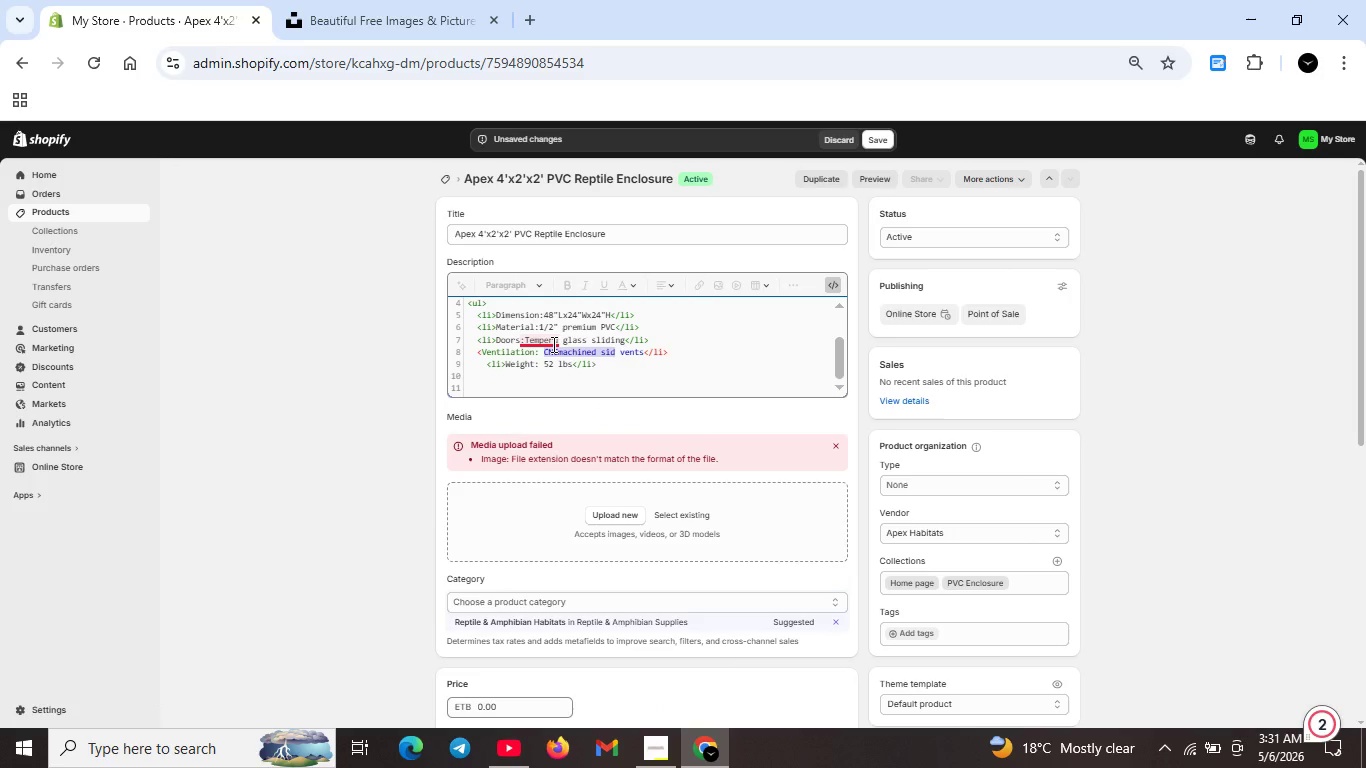 
key(Unknown)
 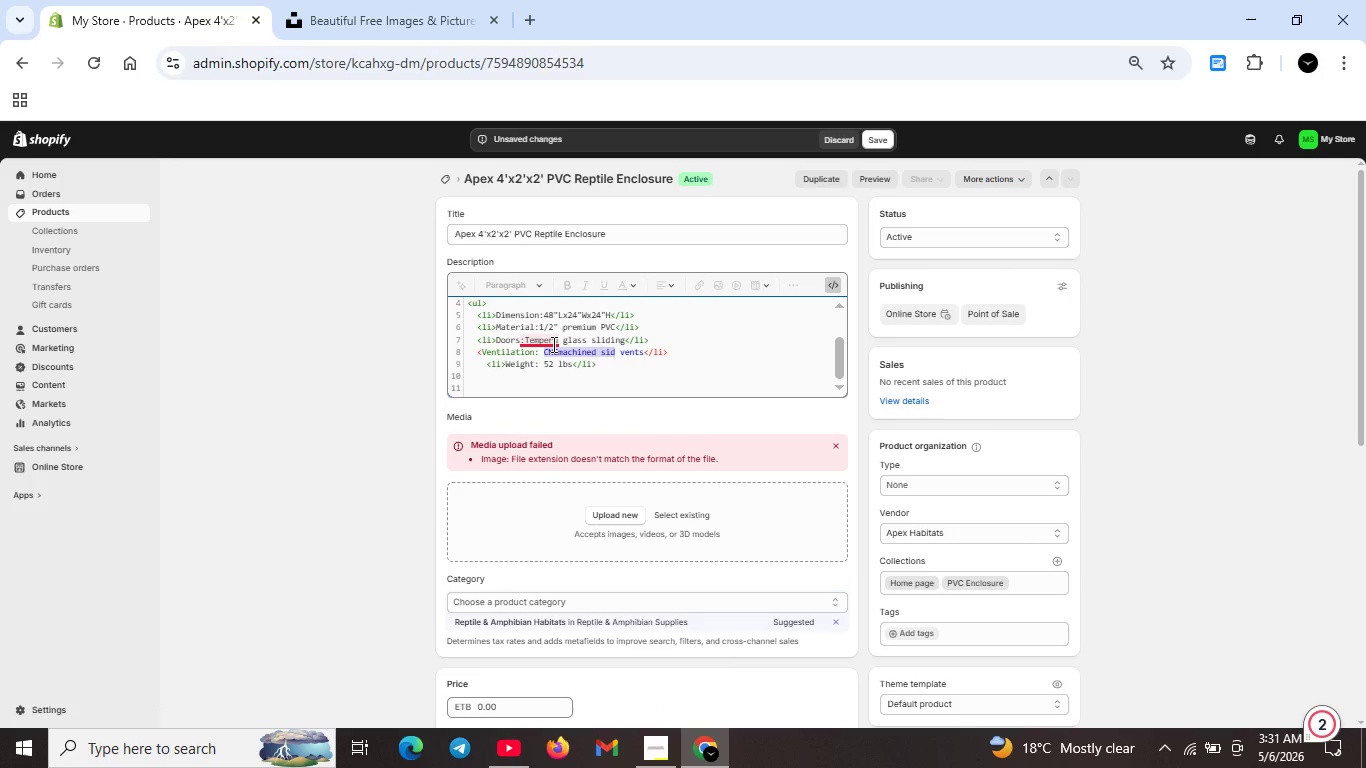 
key(Unknown)
 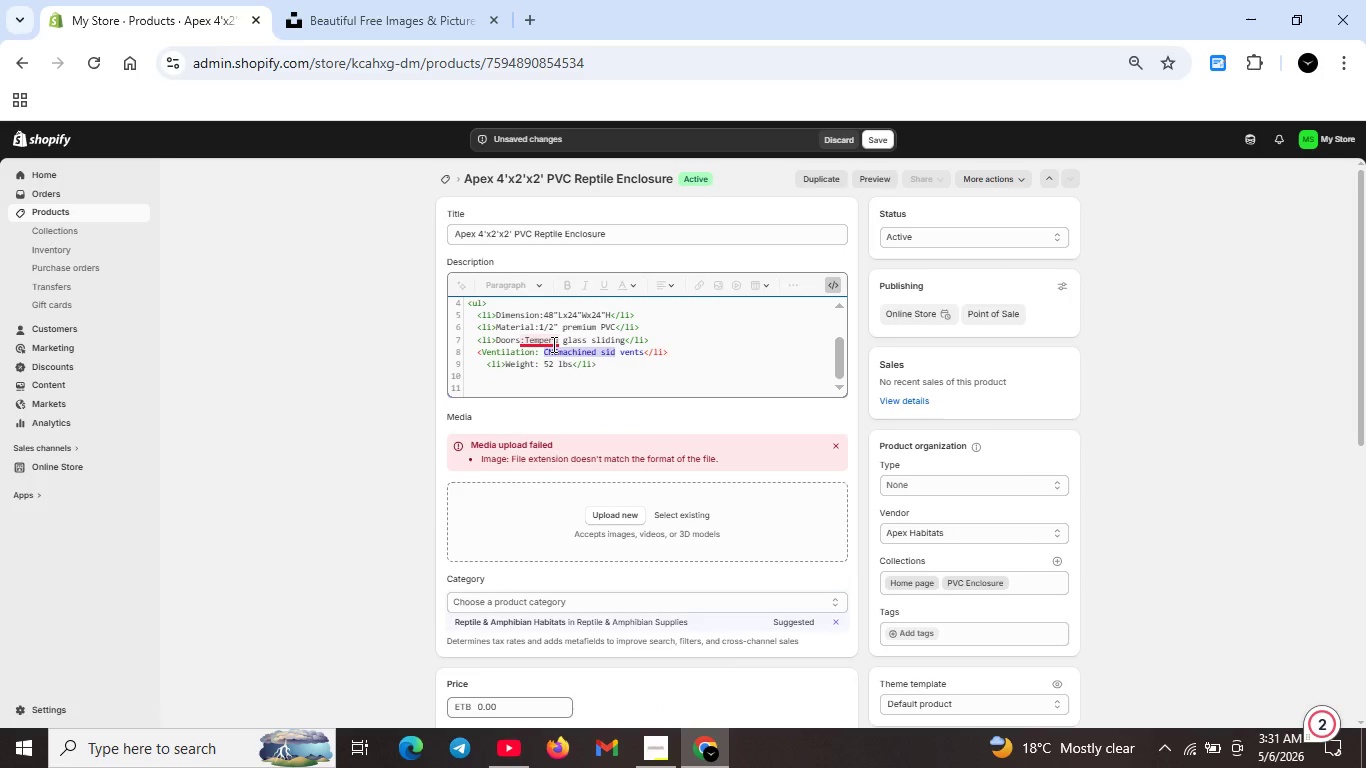 
key(Unknown)
 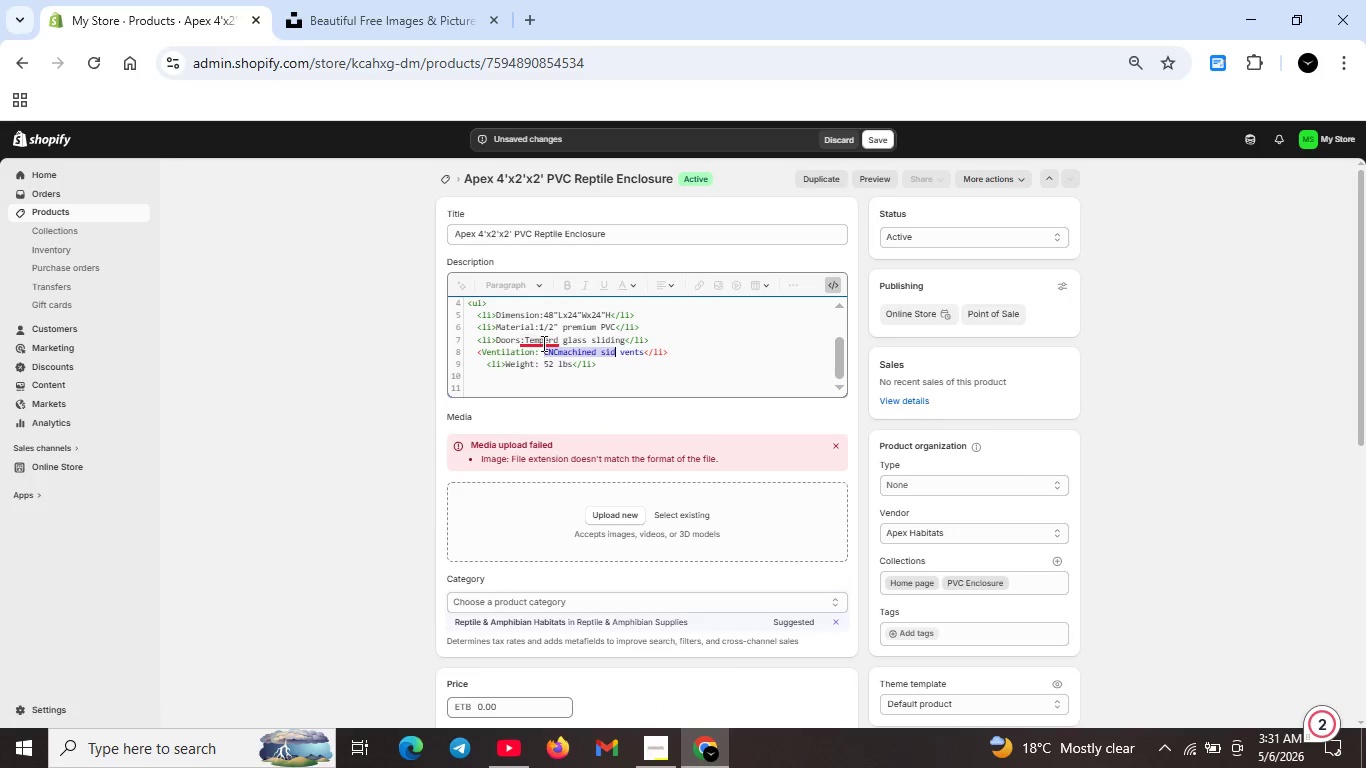 
key(Unknown)
 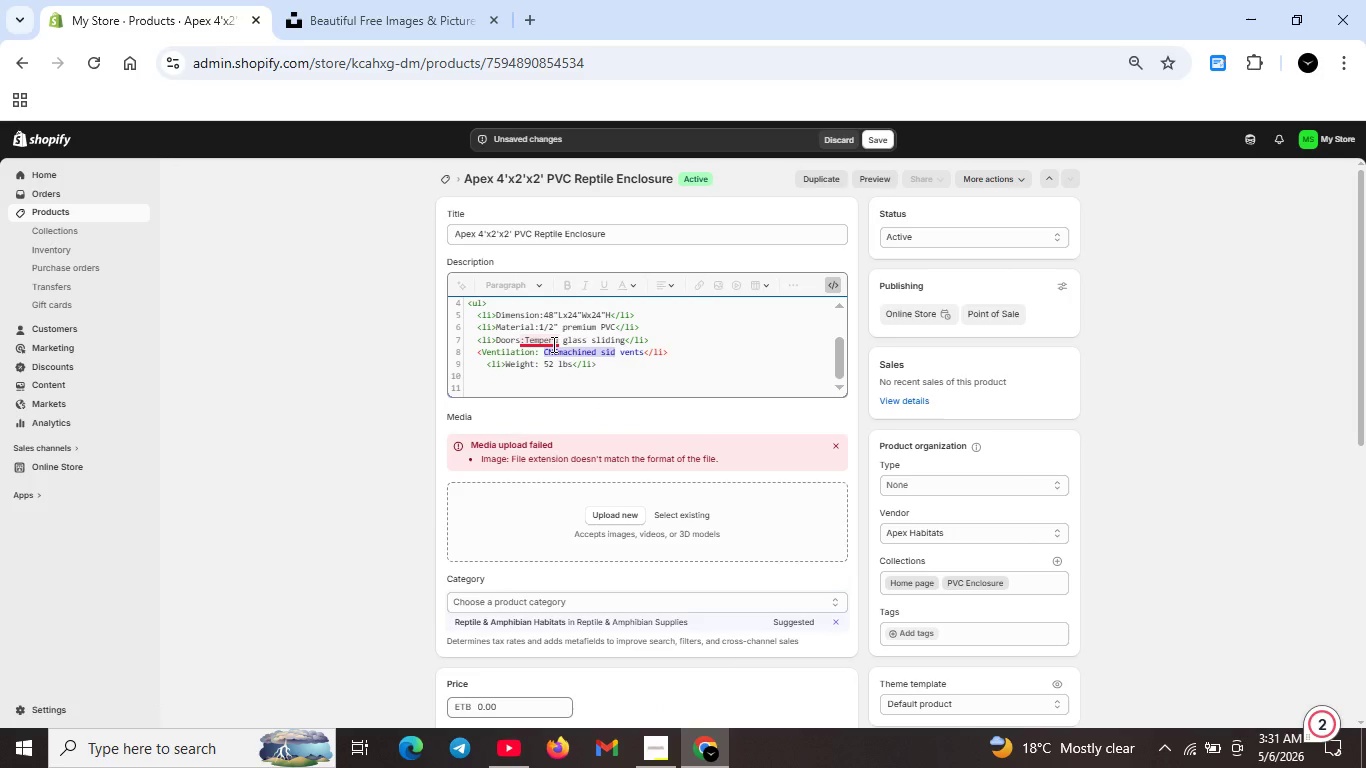 
key(Unknown)
 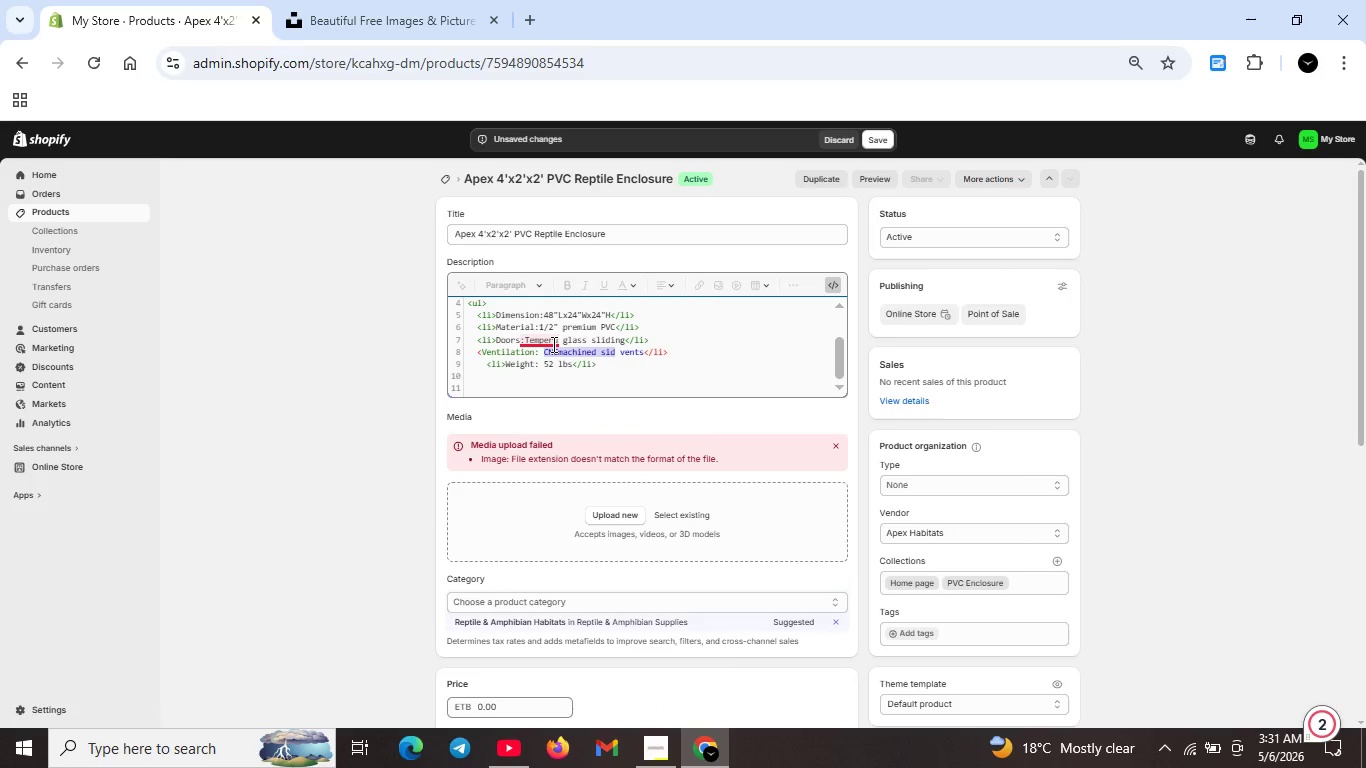 
key(Unknown)
 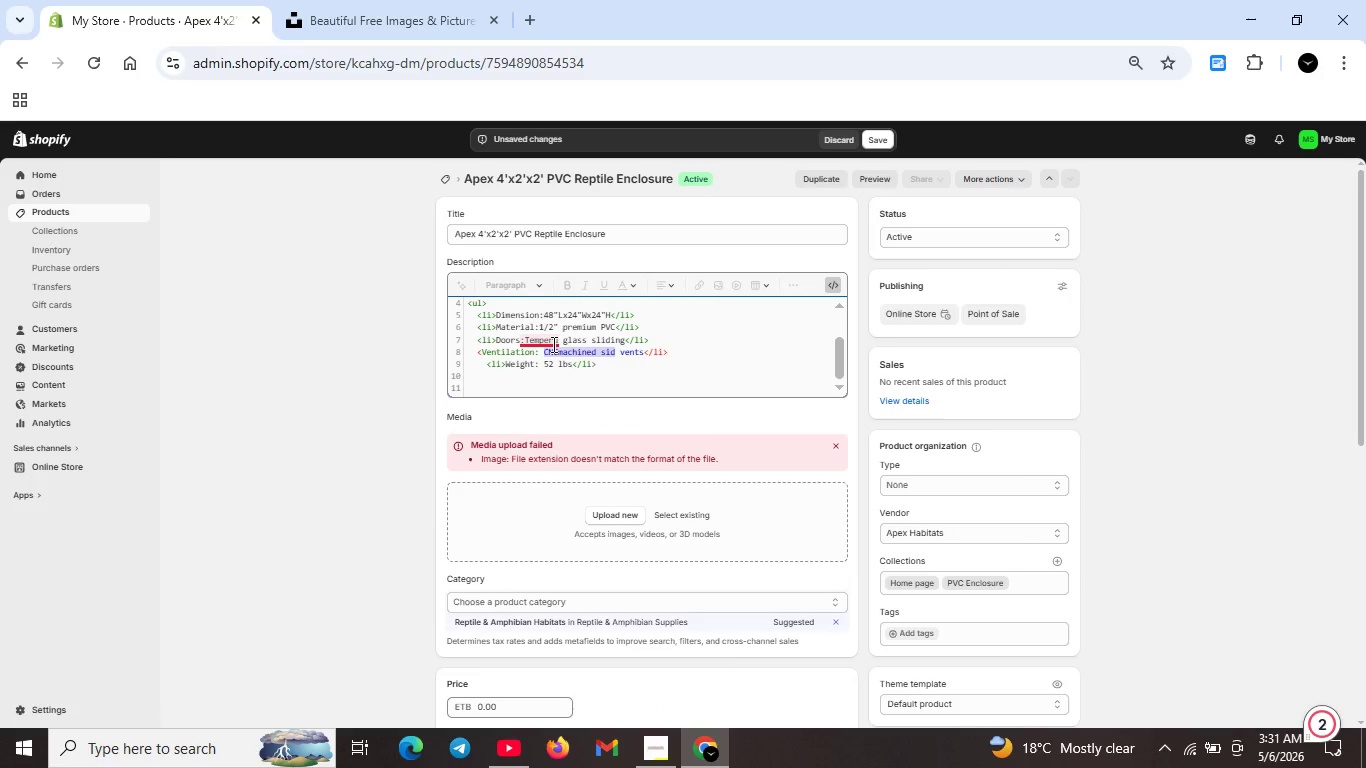 
key(Unknown)
 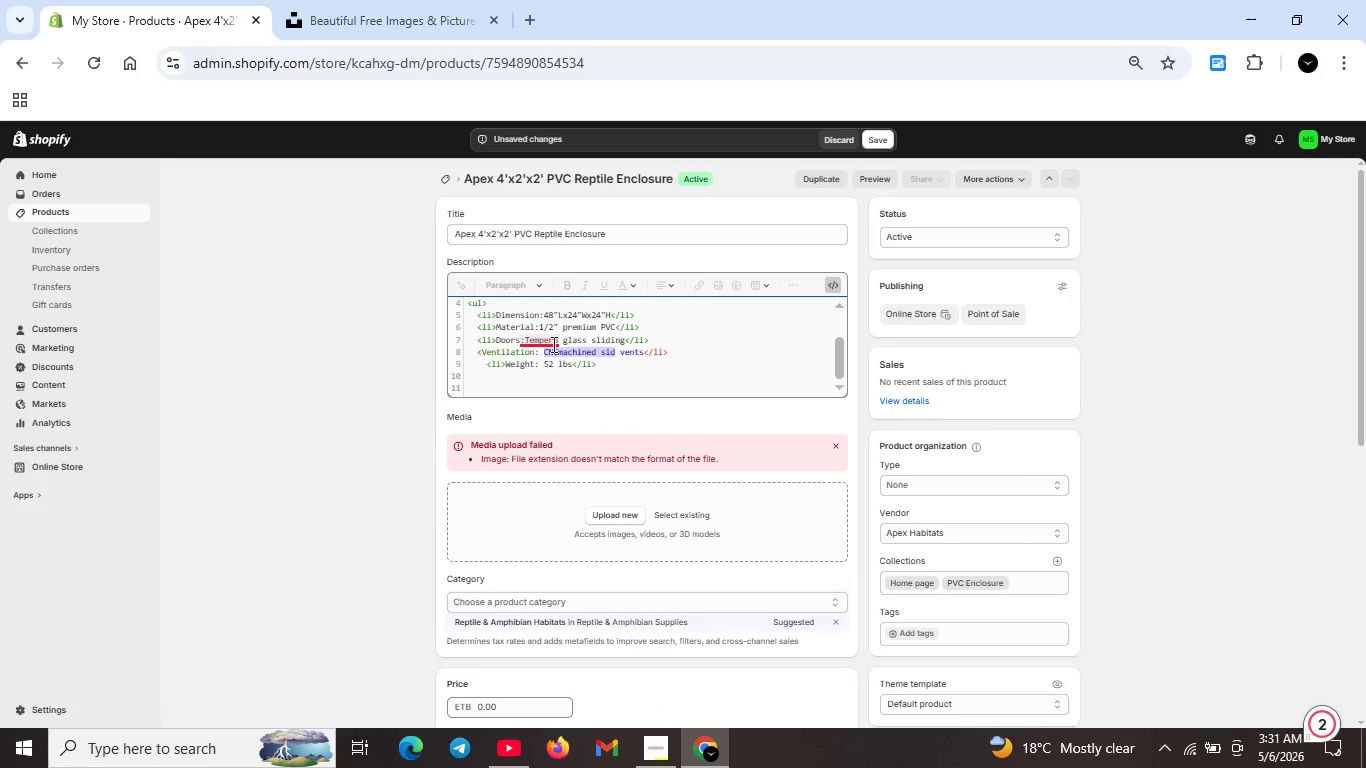 
key(Unknown)
 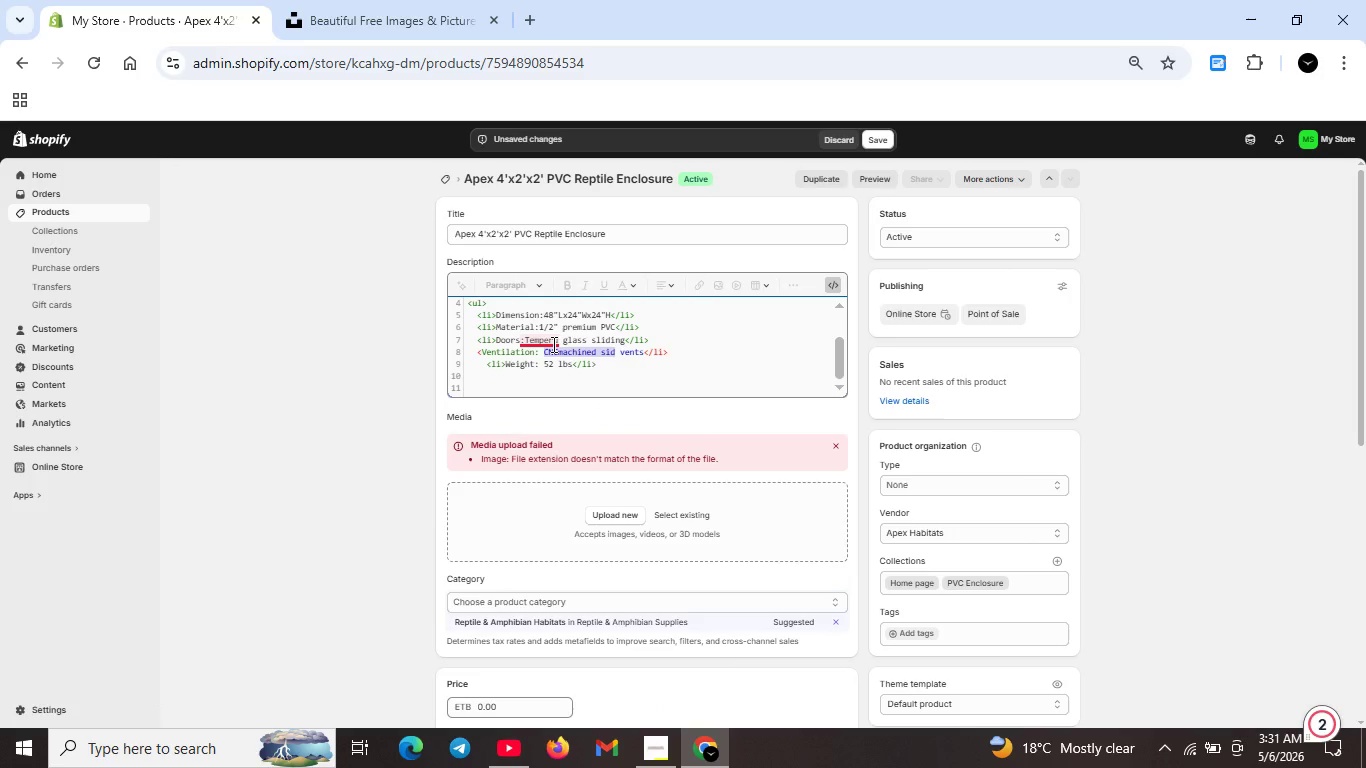 
hold_key(key=Unknown, duration=1.69)
 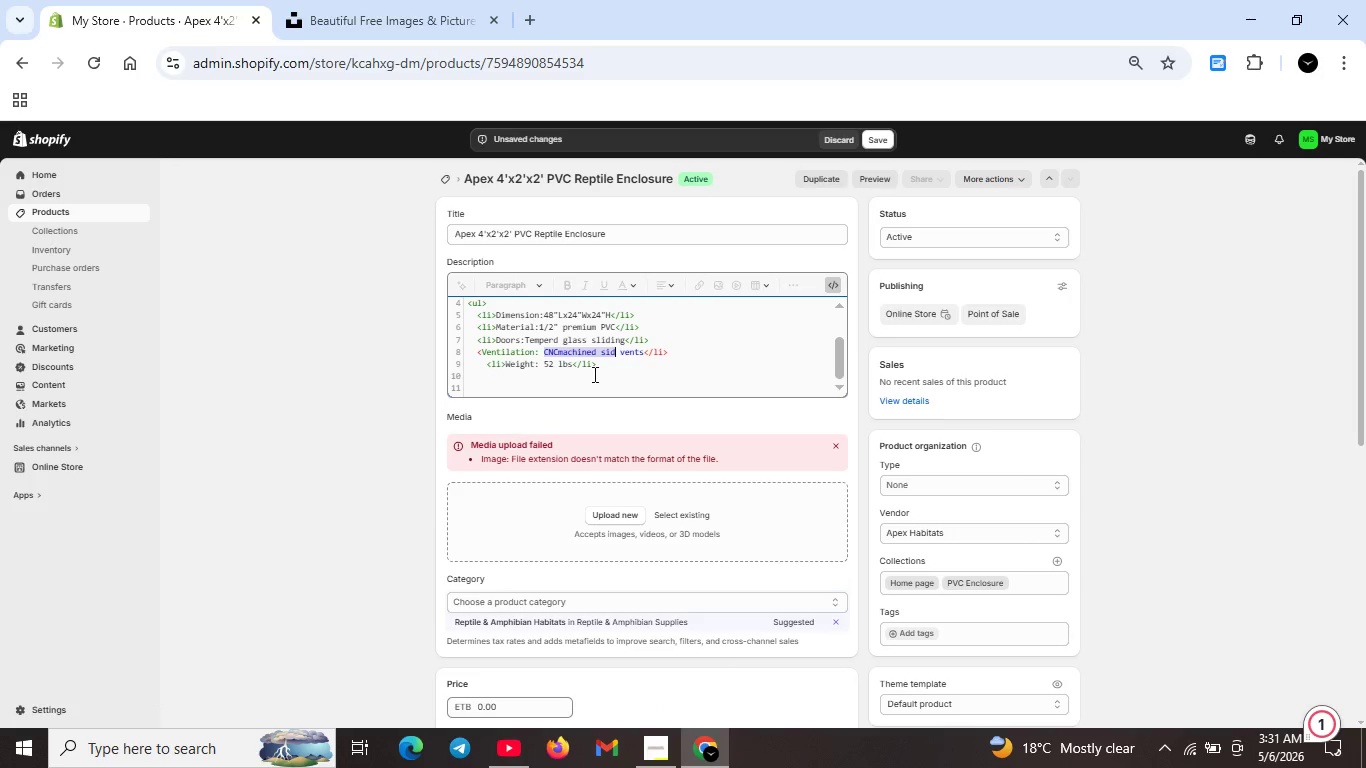 
left_click([542, 343])
 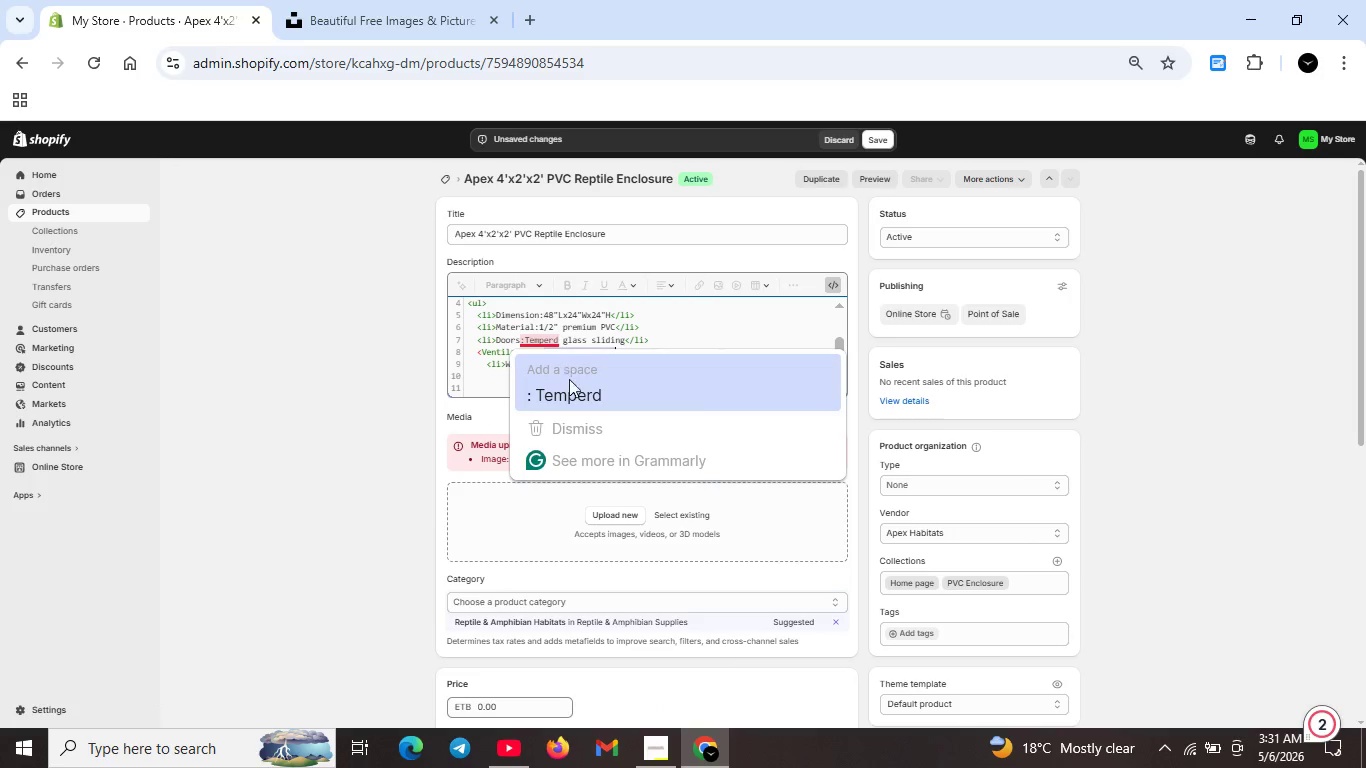 
left_click([574, 385])
 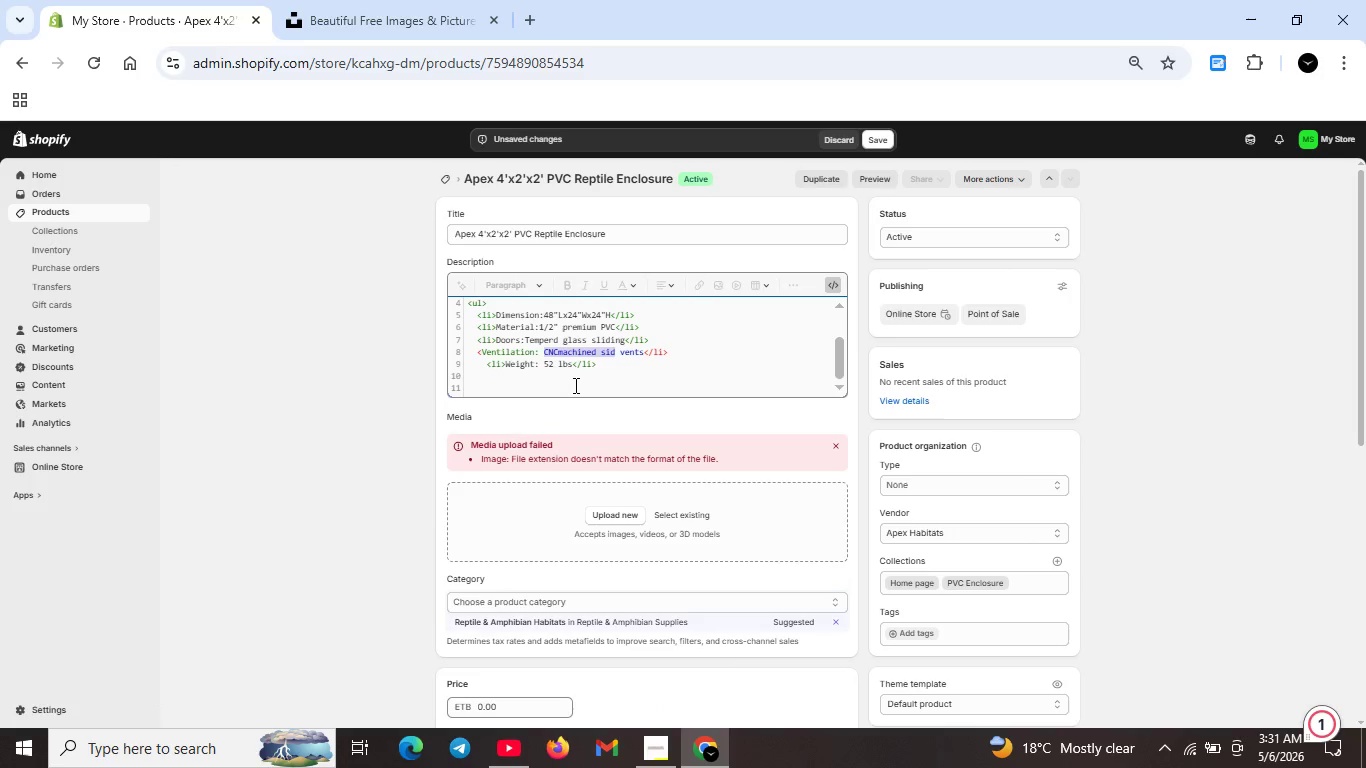 
left_click([603, 356])
 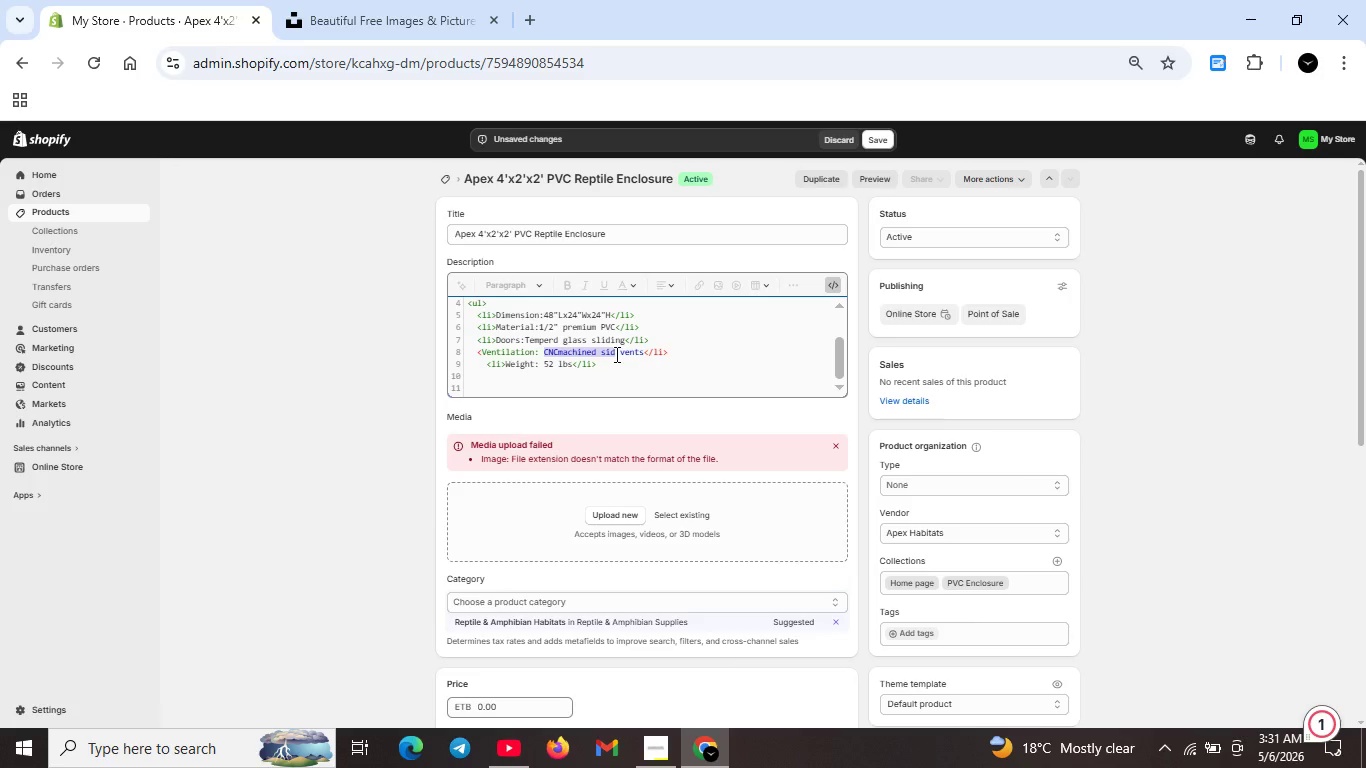 
left_click([615, 354])
 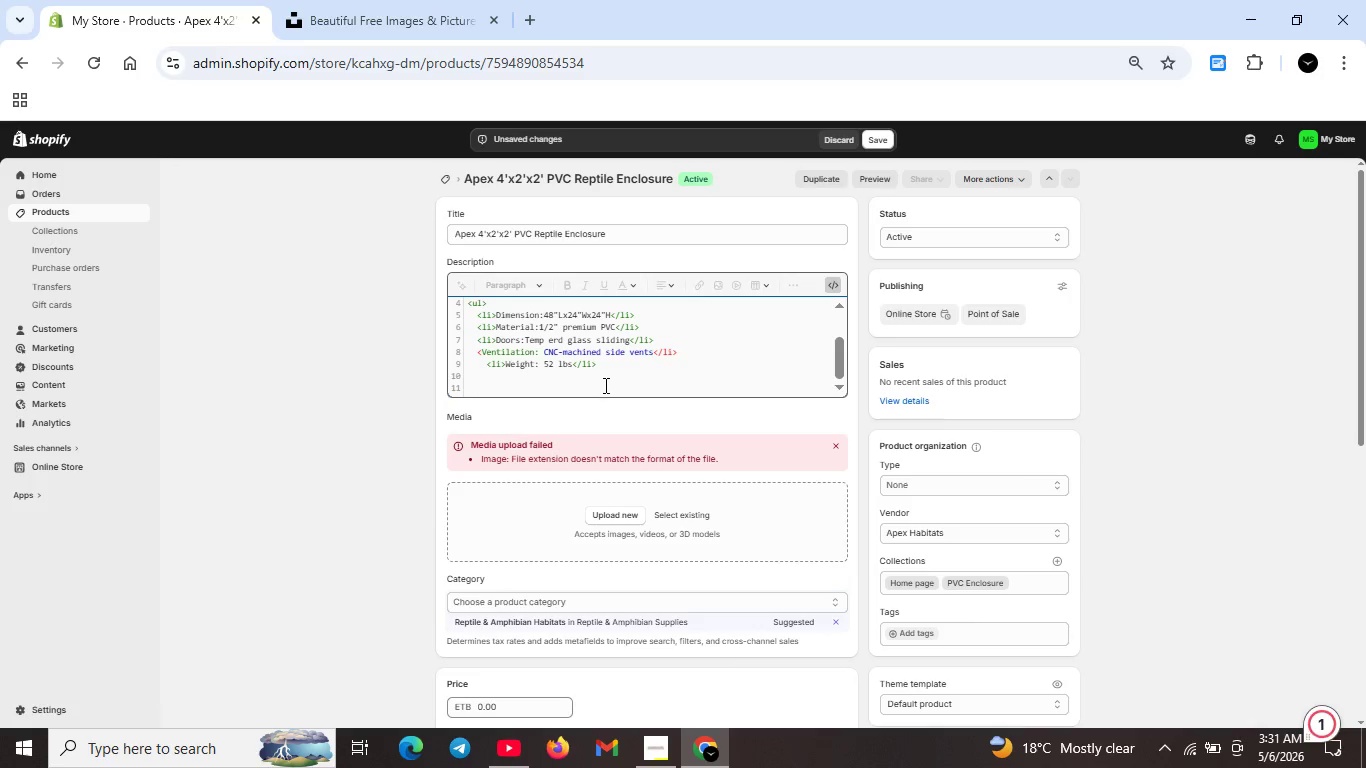 
left_click([604, 372])
 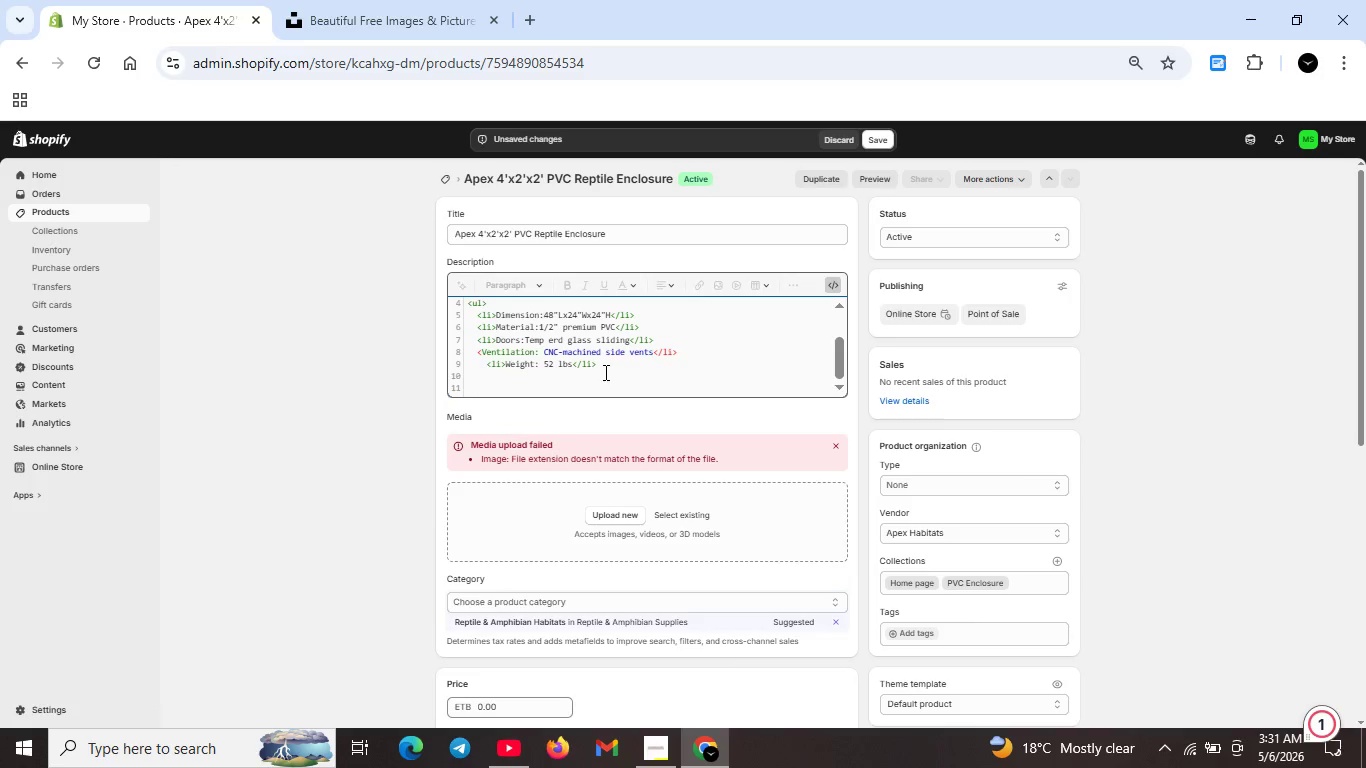 
type(</ul>)
 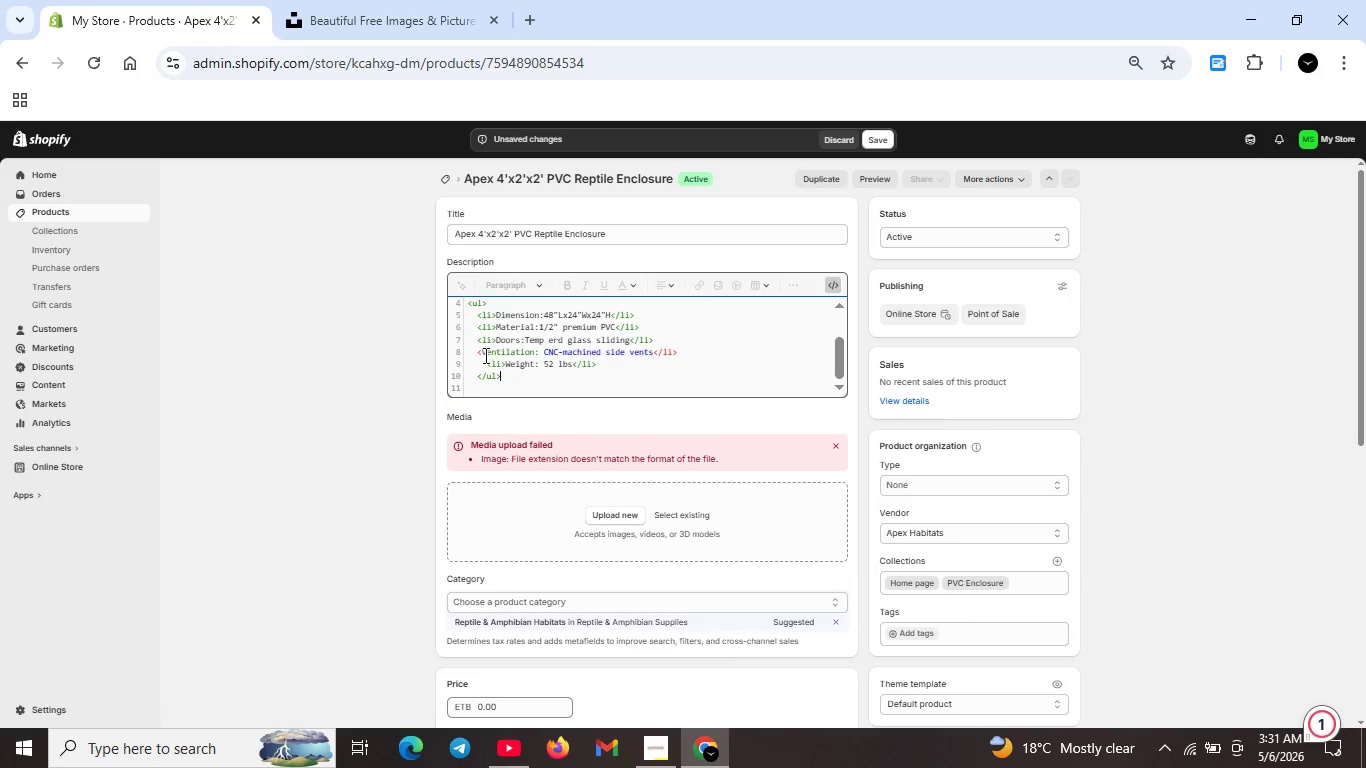 
left_click([484, 354])
 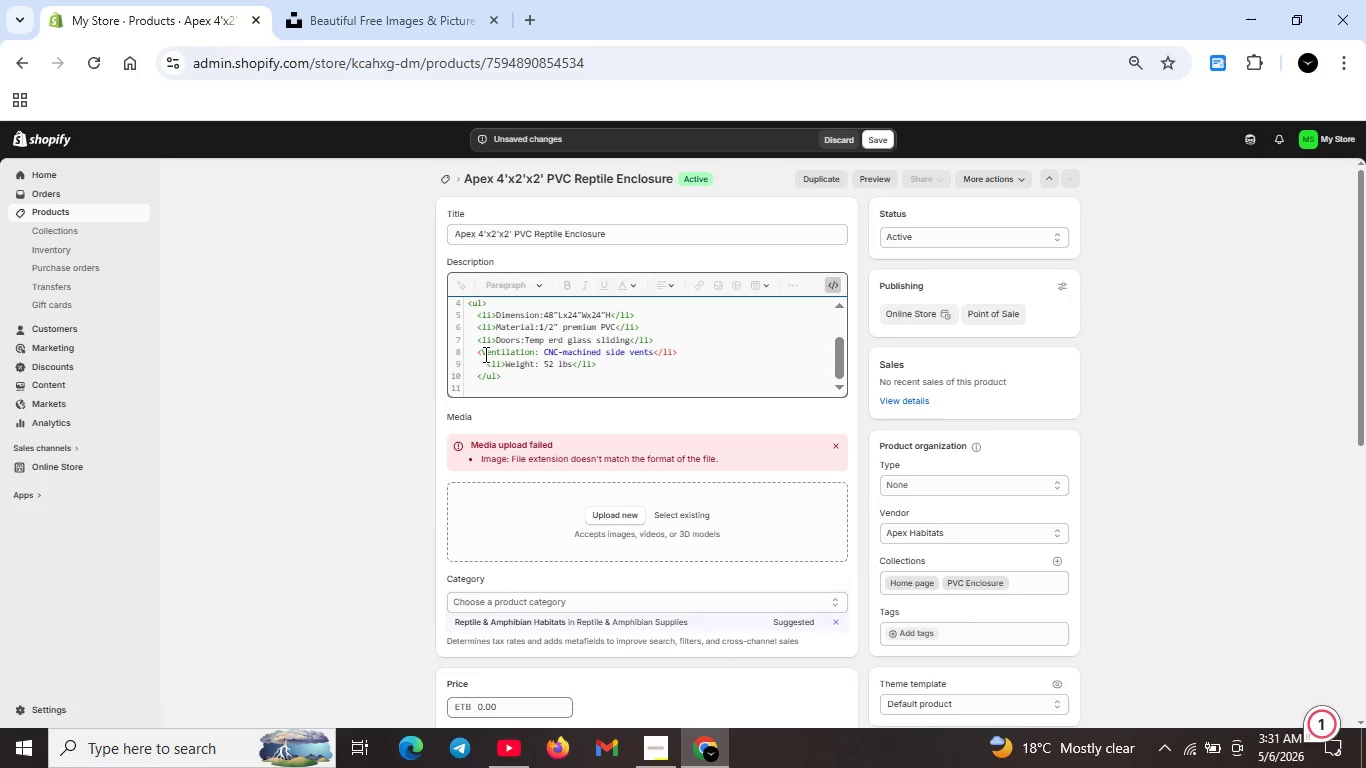 
type(li>)
 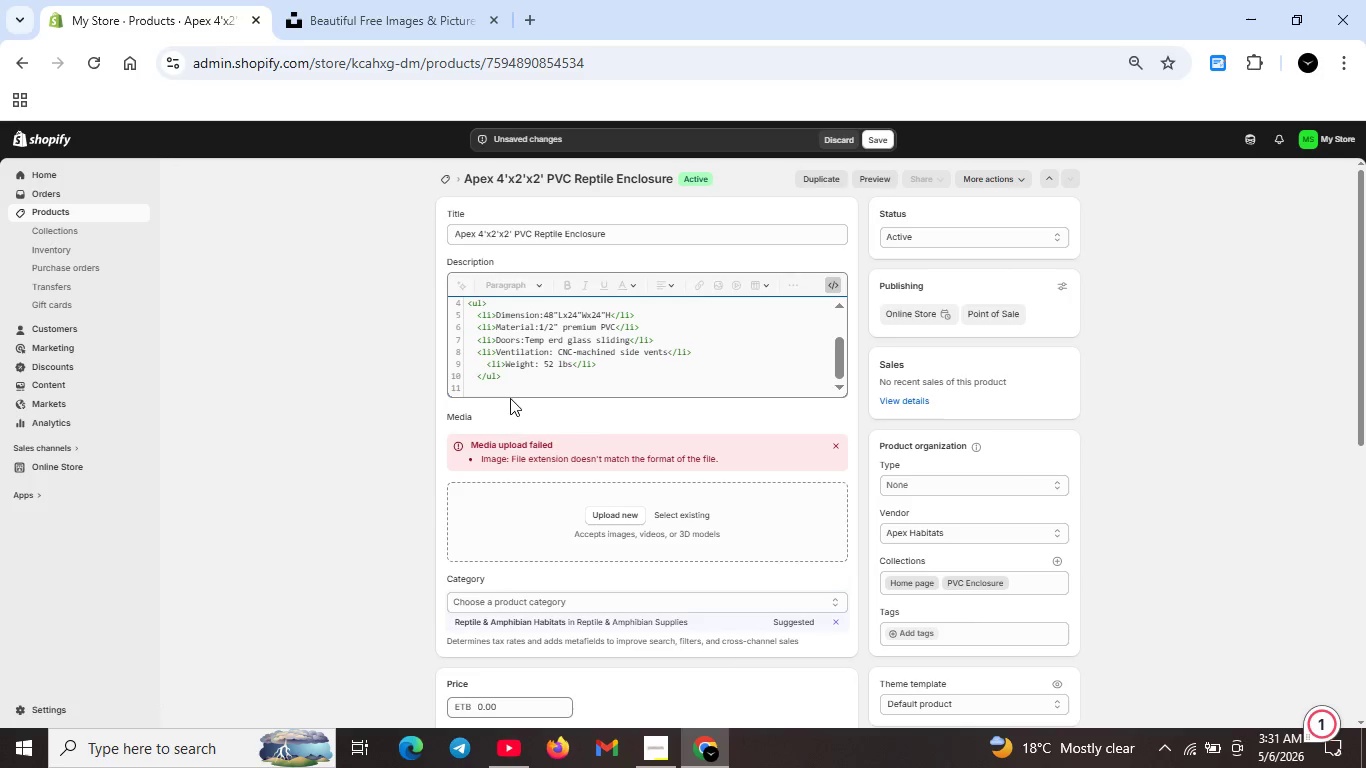 
left_click([512, 388])
 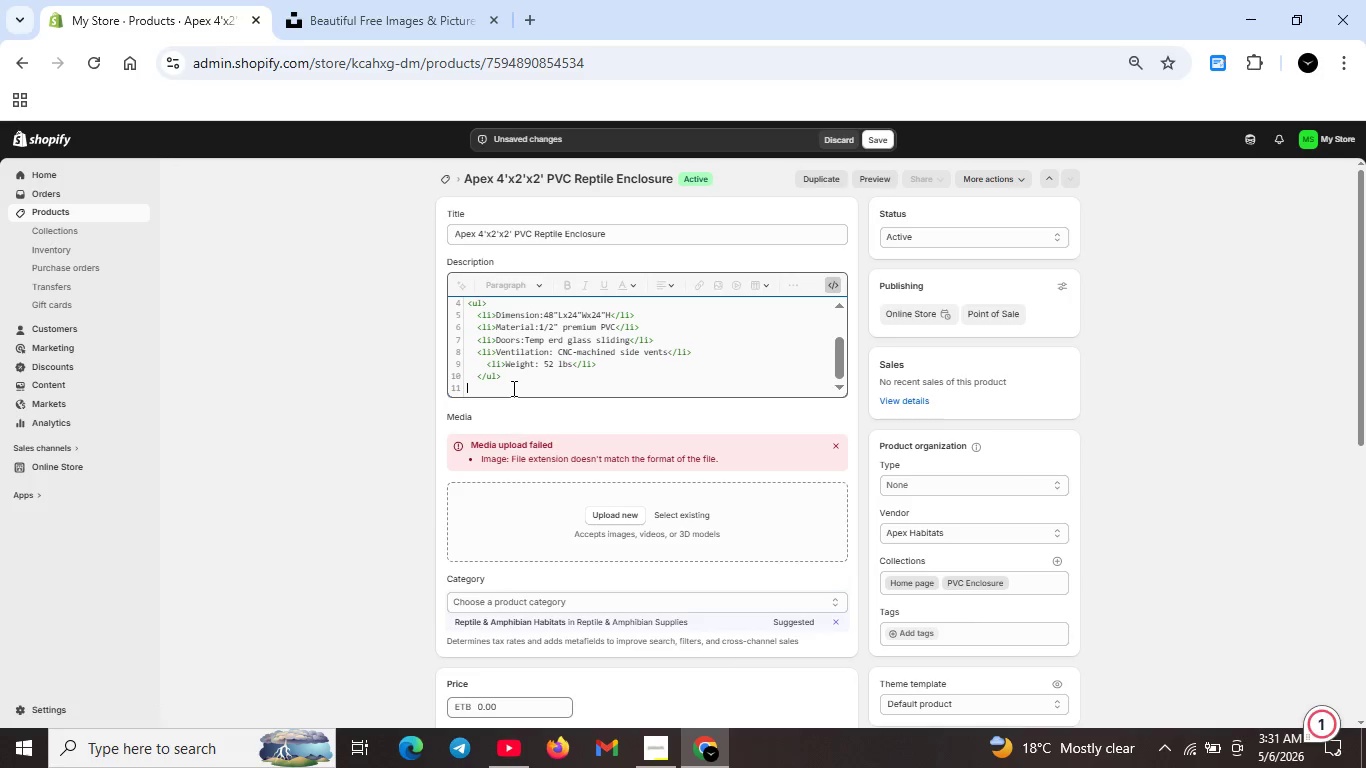 
type(<h3>Key fE)
key(Backspace)
key(Backspace)
type(Features </h3>)
 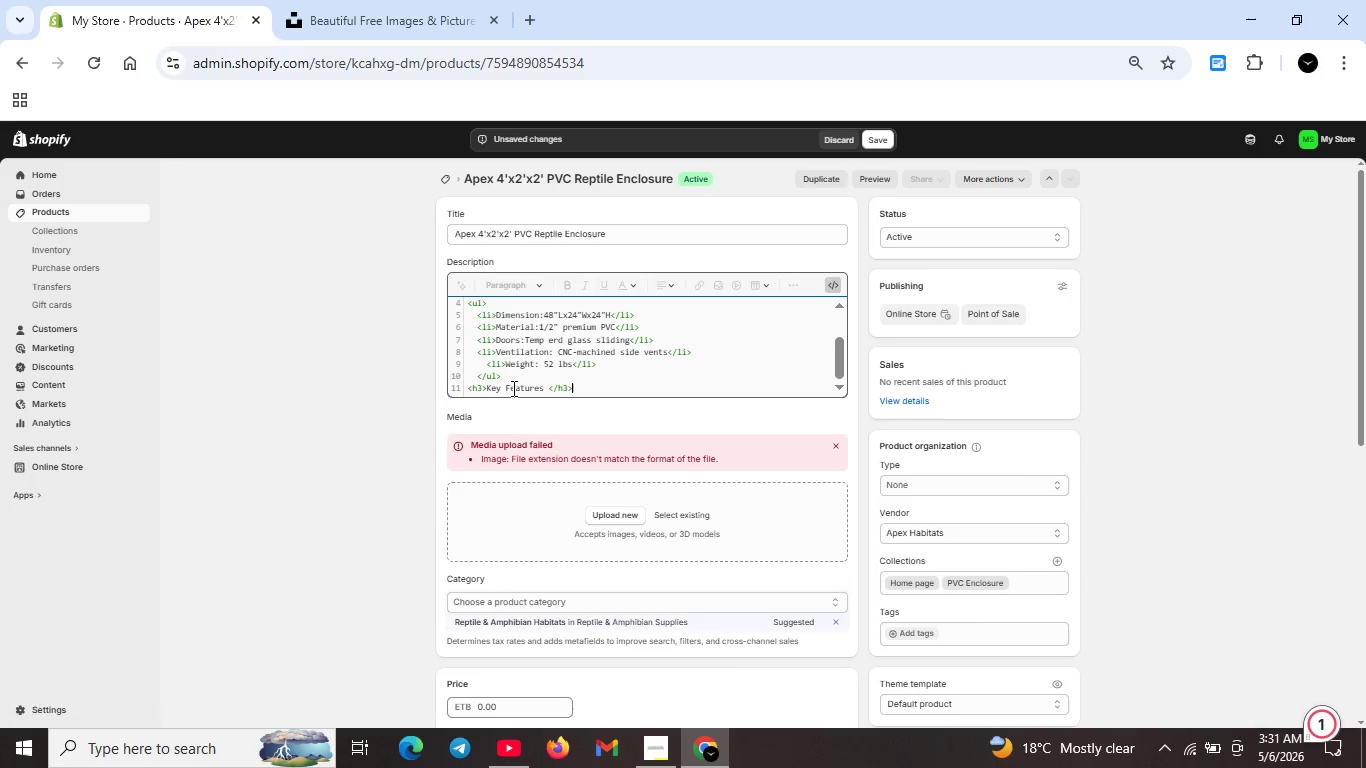 
key(Shift+Enter)
 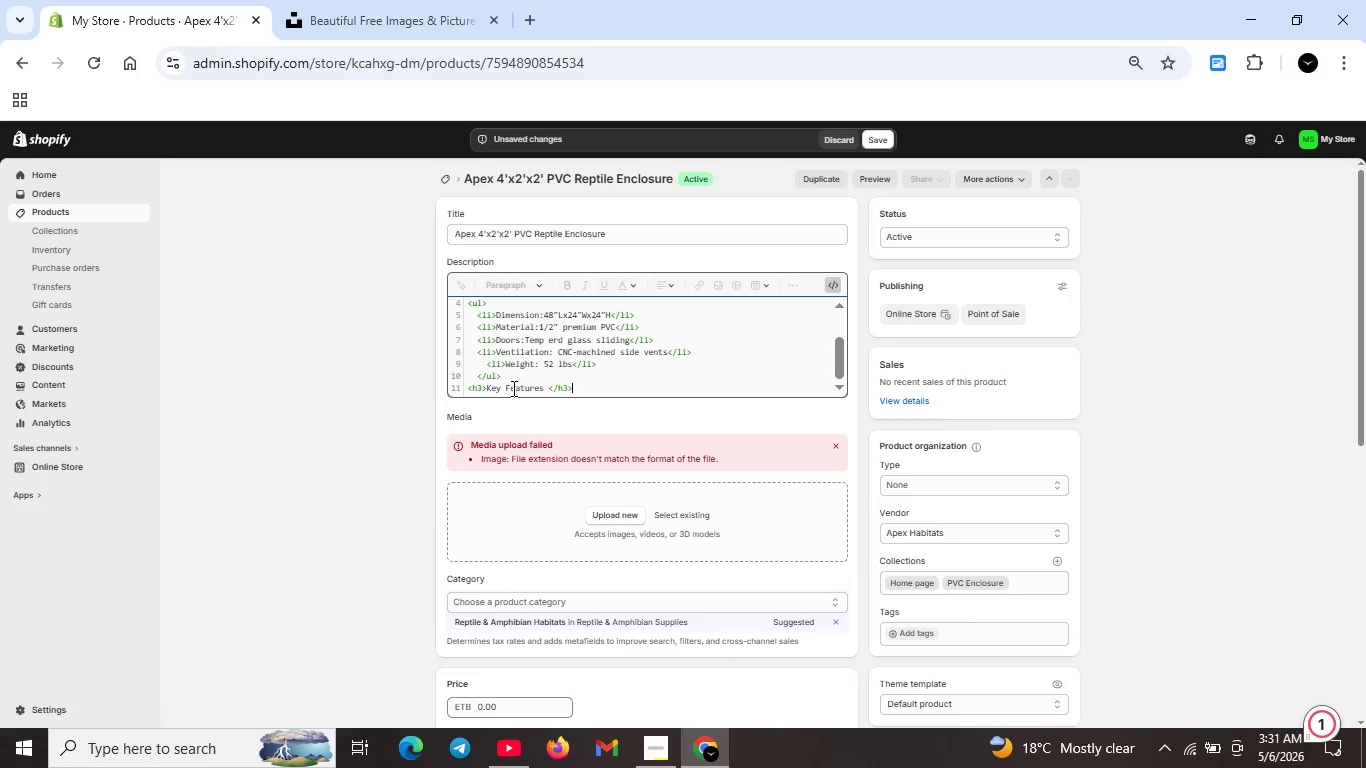 
type(<ul>)
 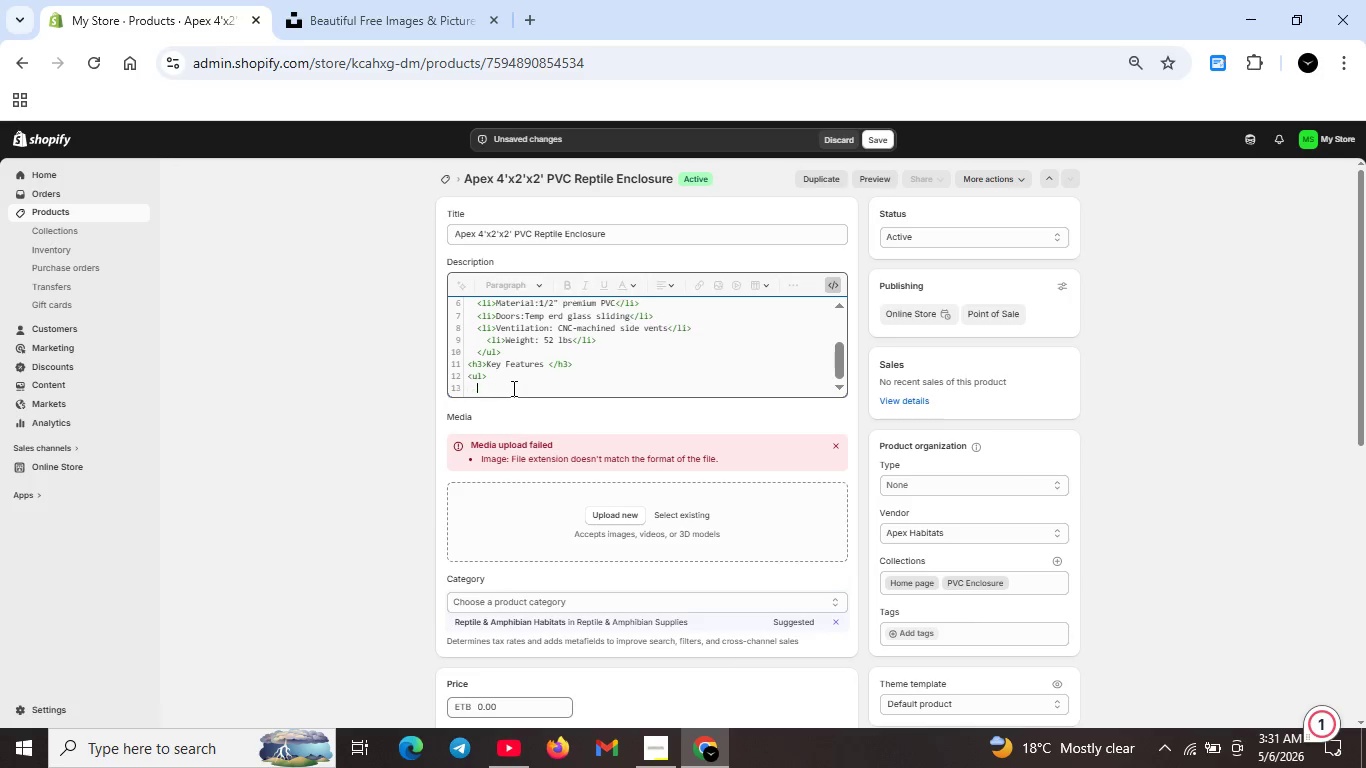 
 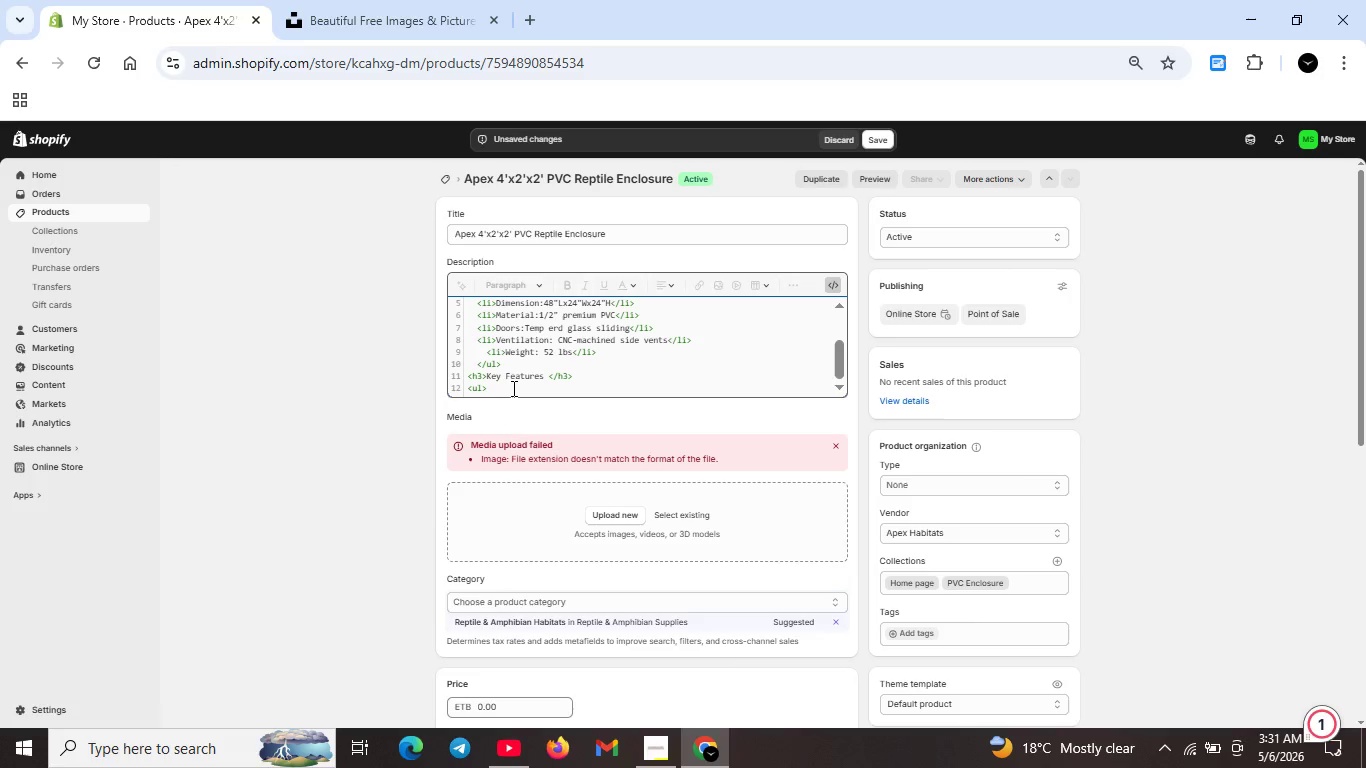 
key(Shift+Enter)
 